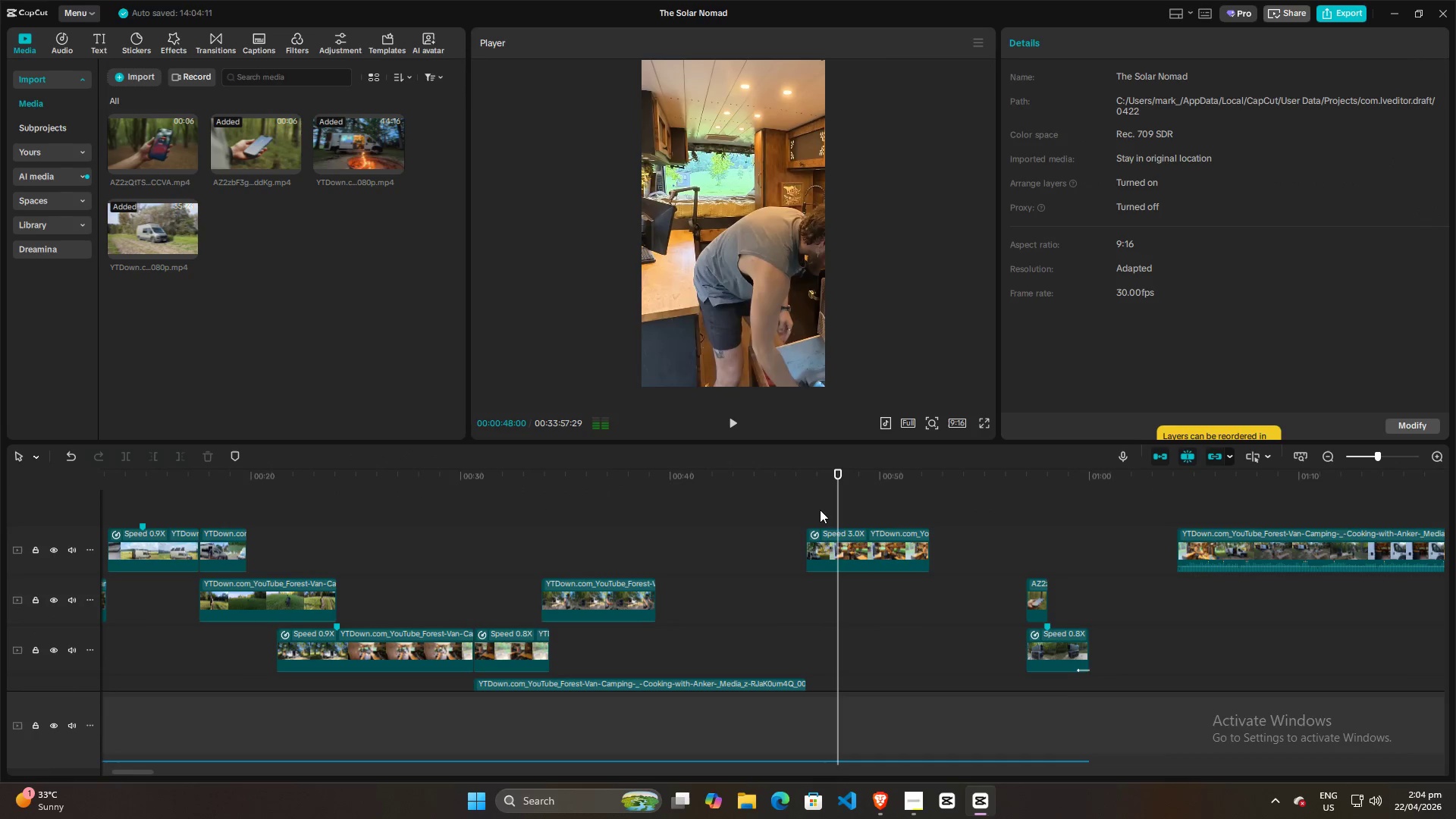 
left_click([820, 507])
 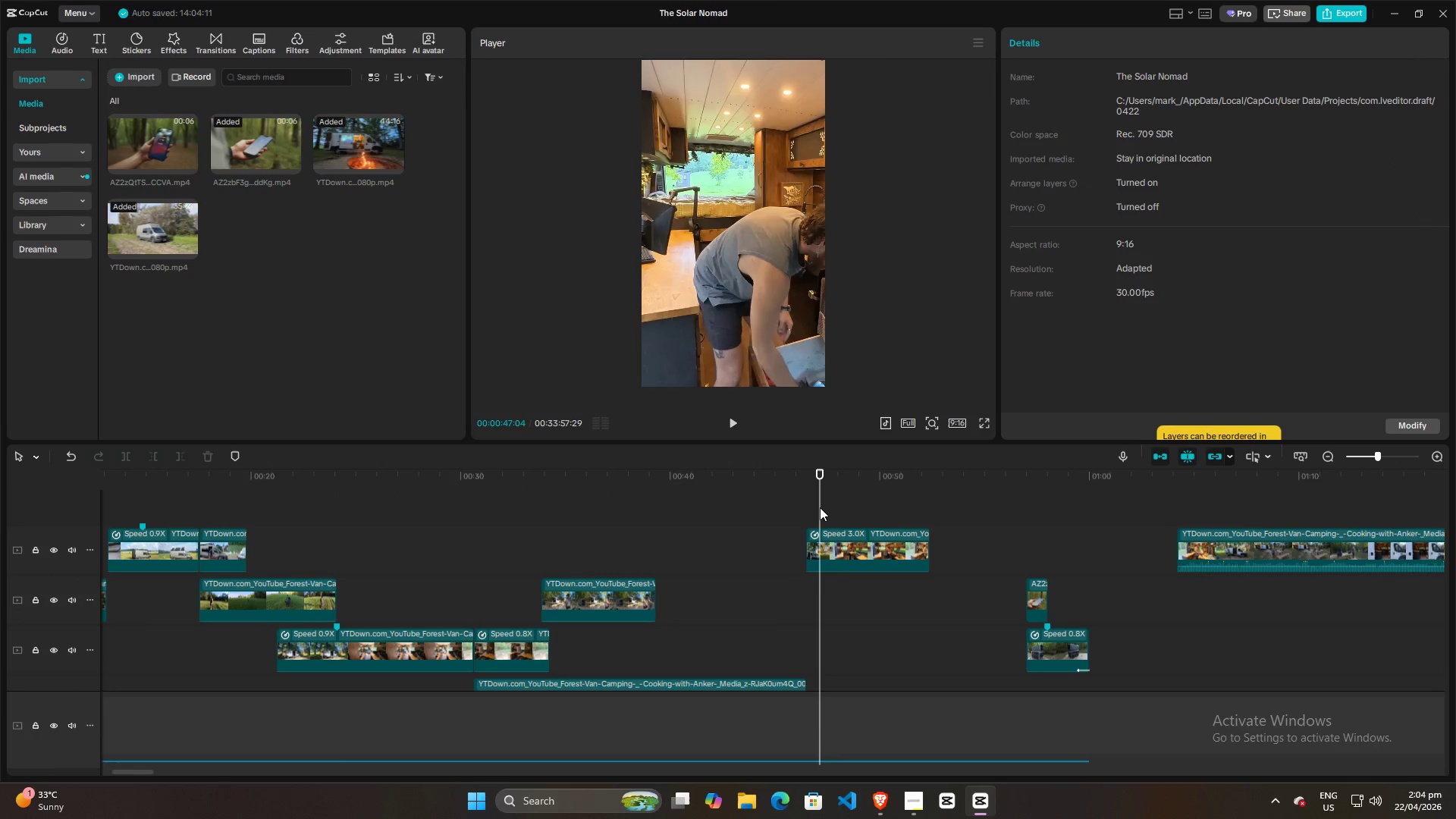 
key(Space)
 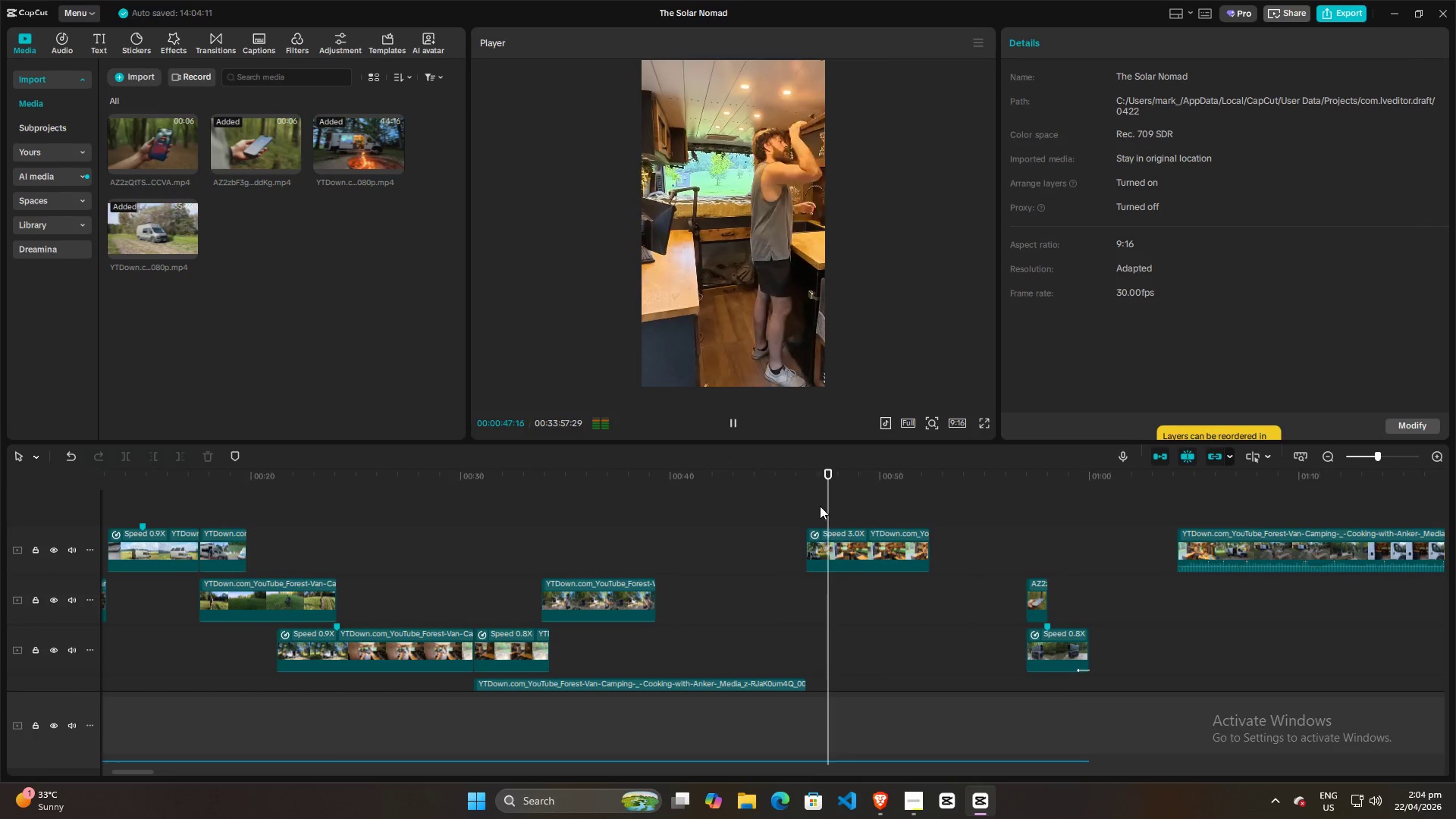 
key(Space)
 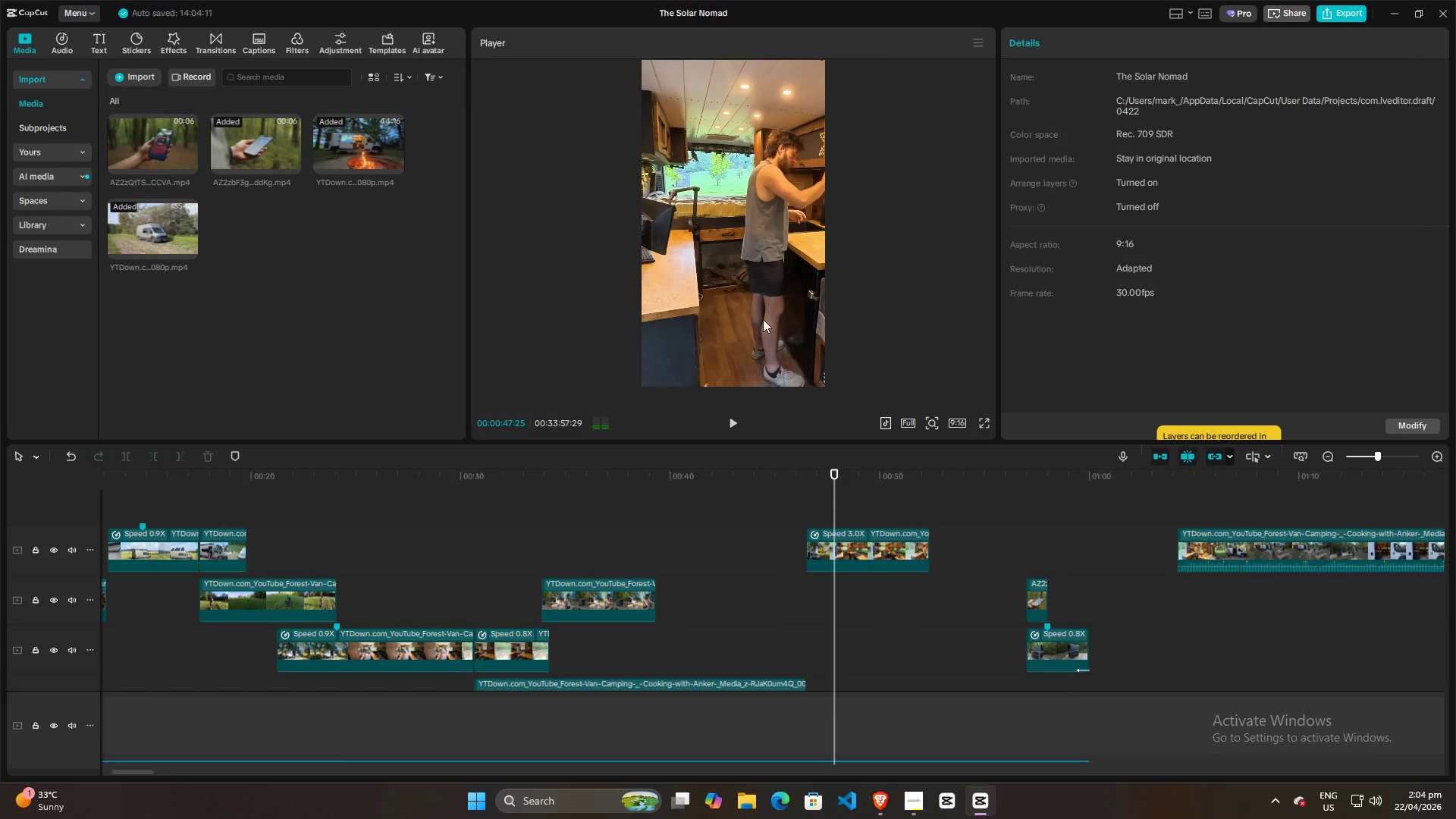 
left_click([761, 316])
 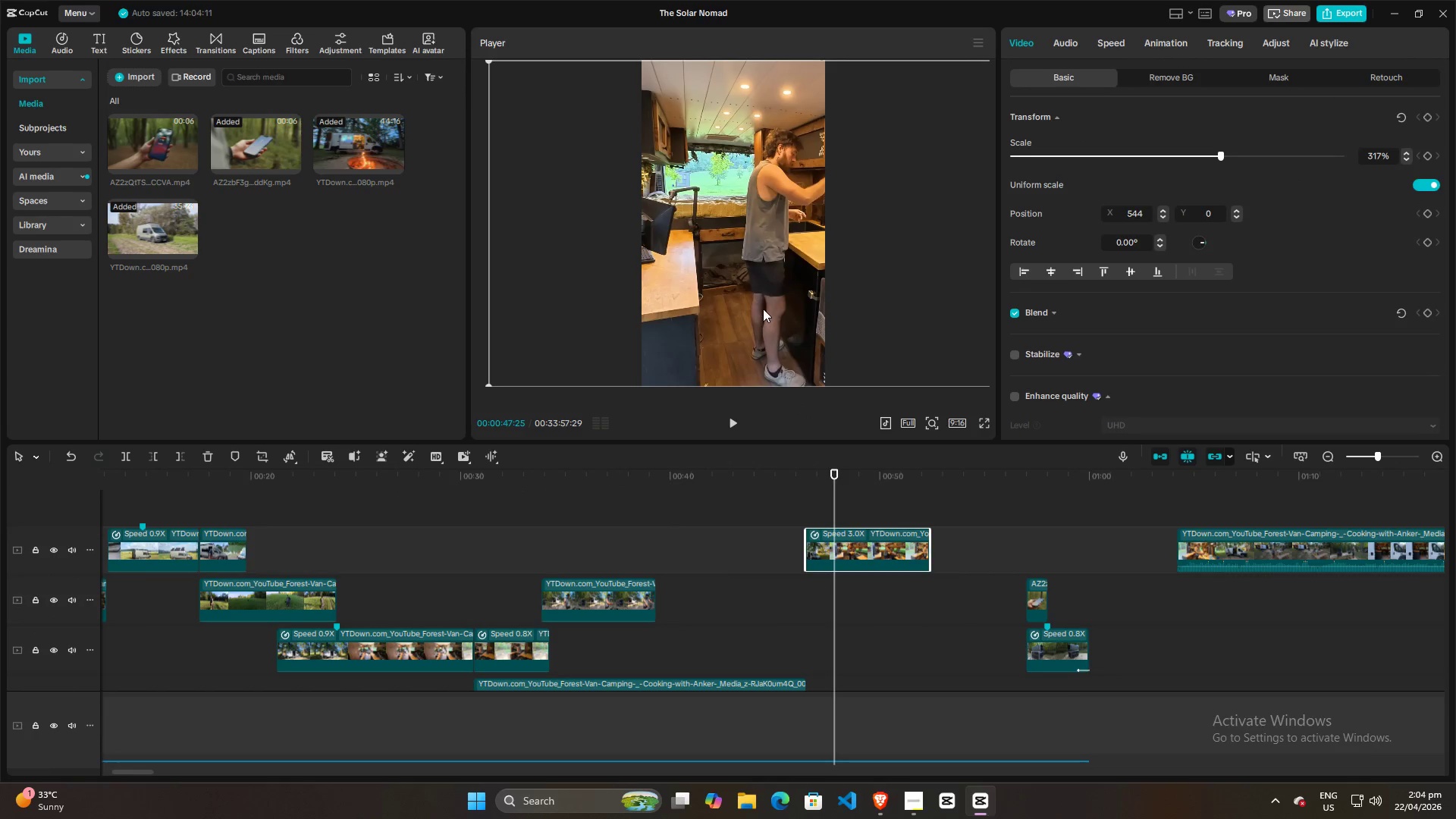 
left_click_drag(start_coordinate=[763, 309], to_coordinate=[678, 306])
 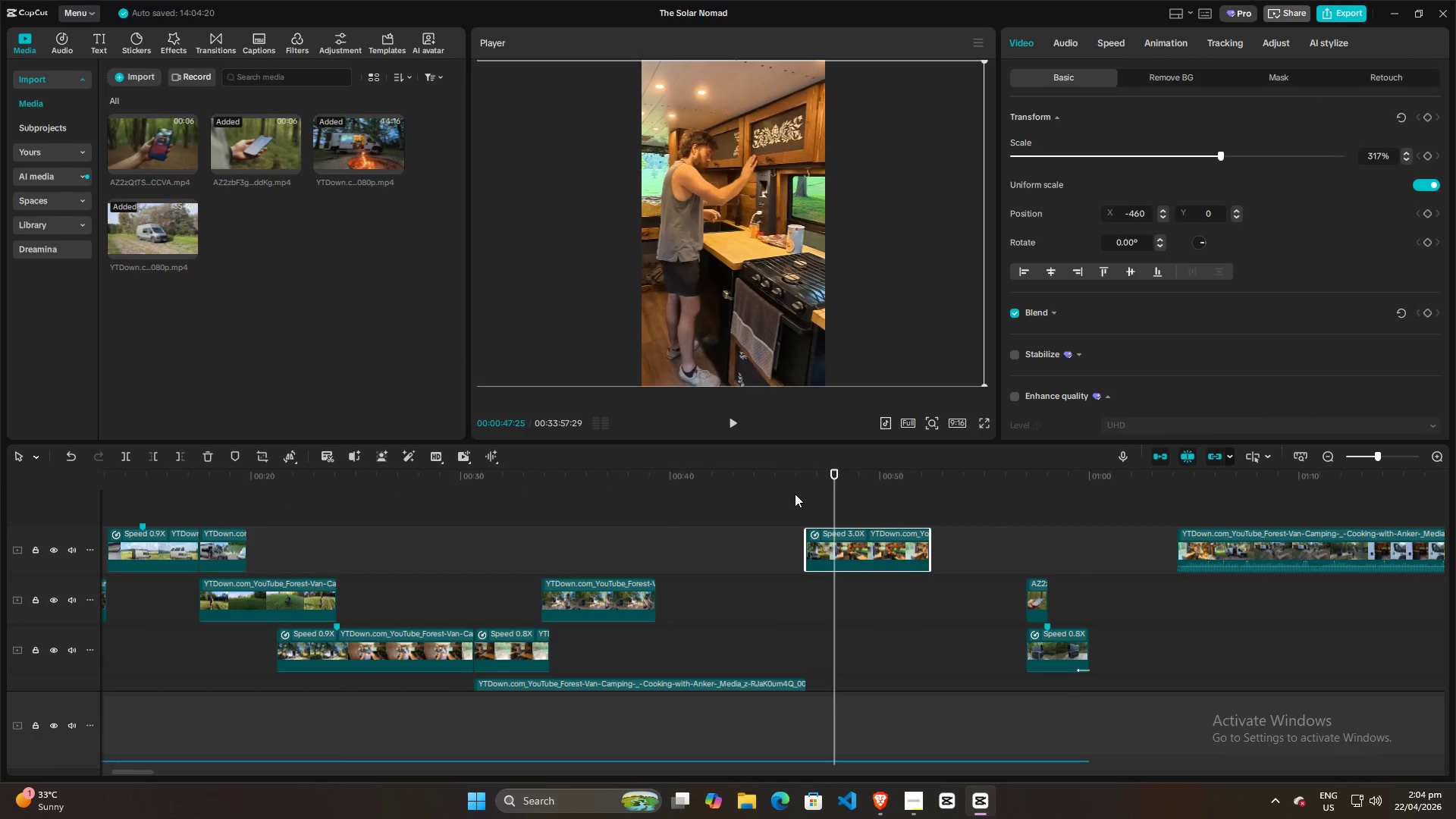 
left_click([795, 500])
 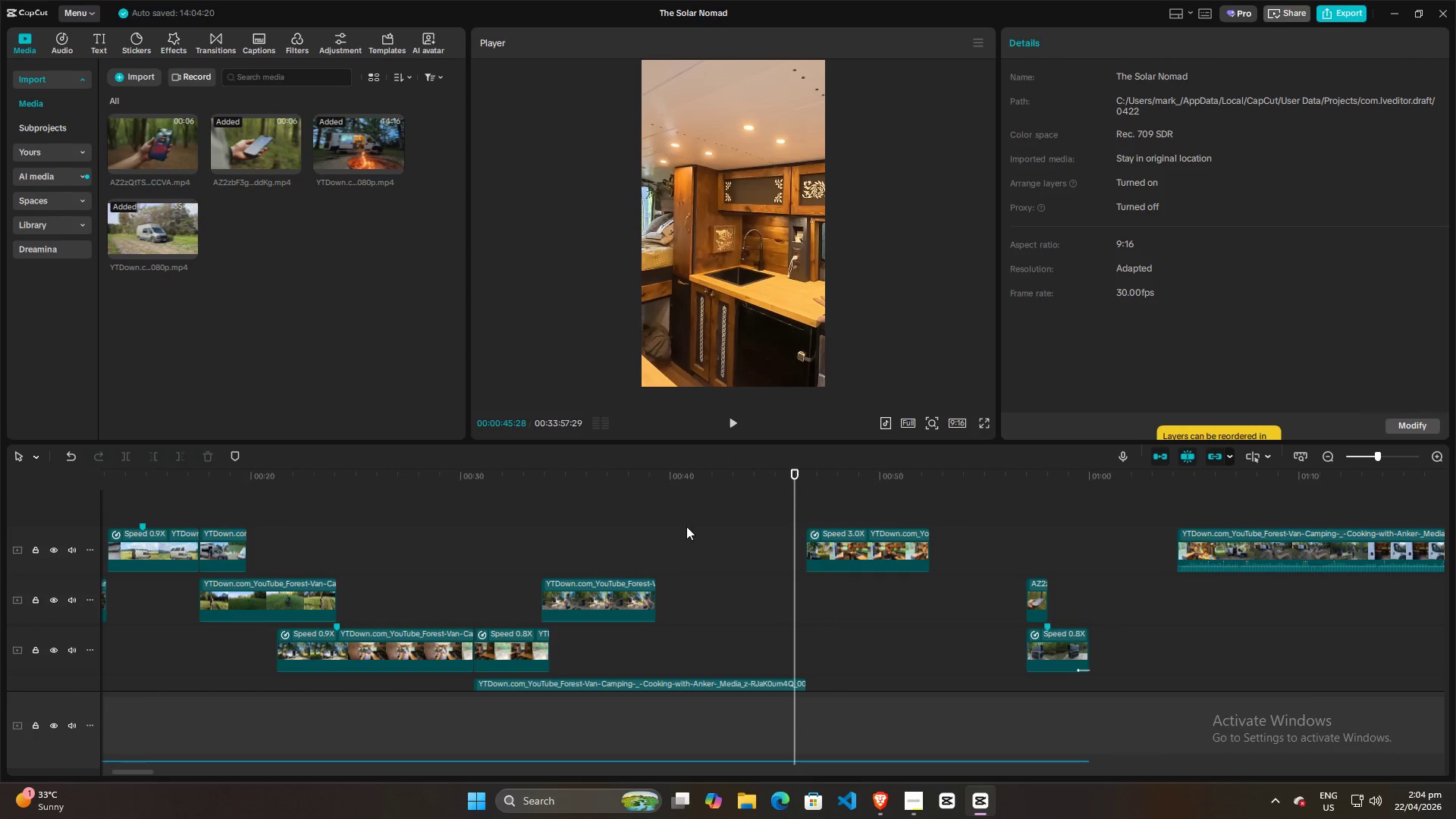 
left_click([619, 519])
 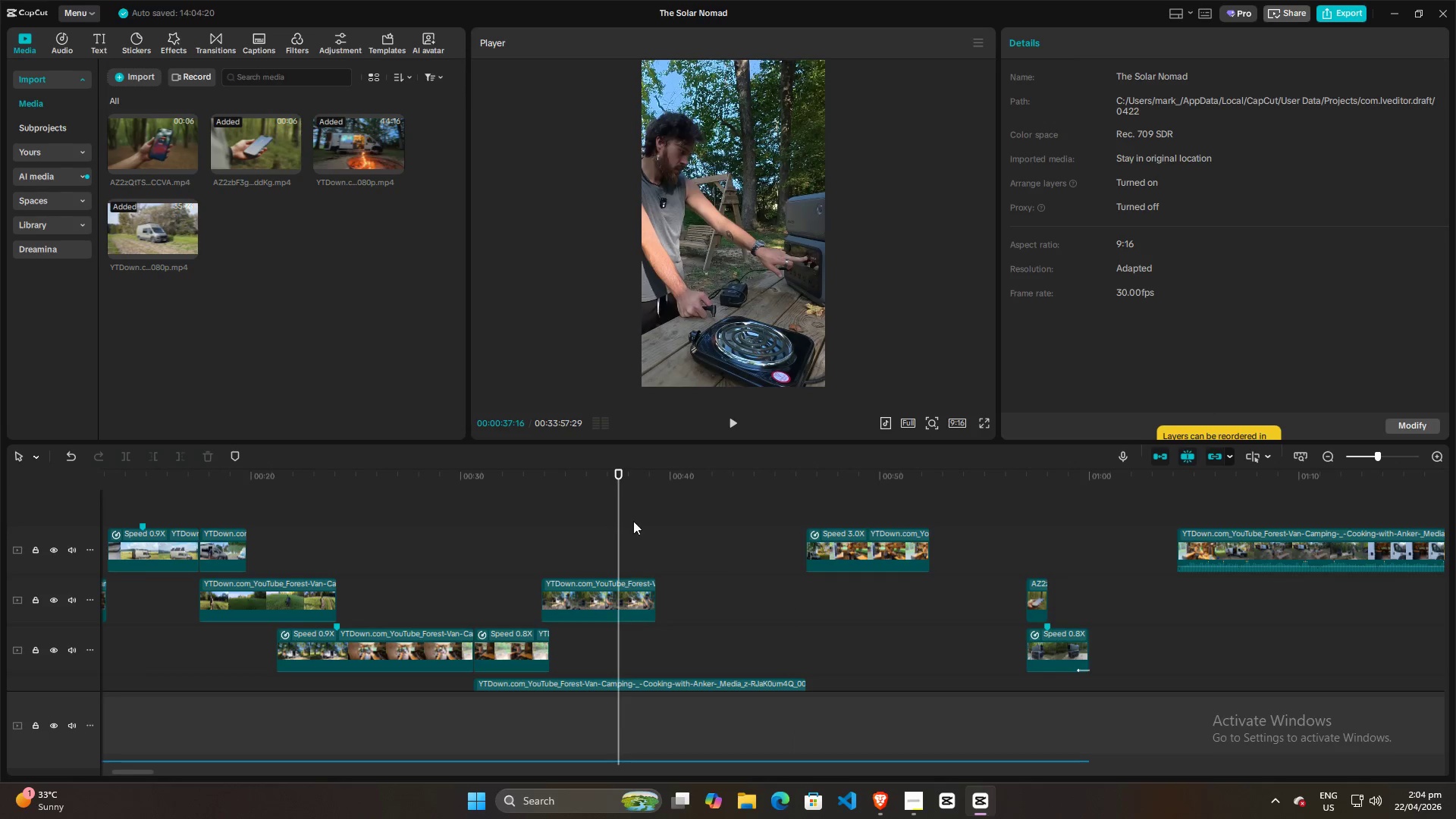 
key(Space)
 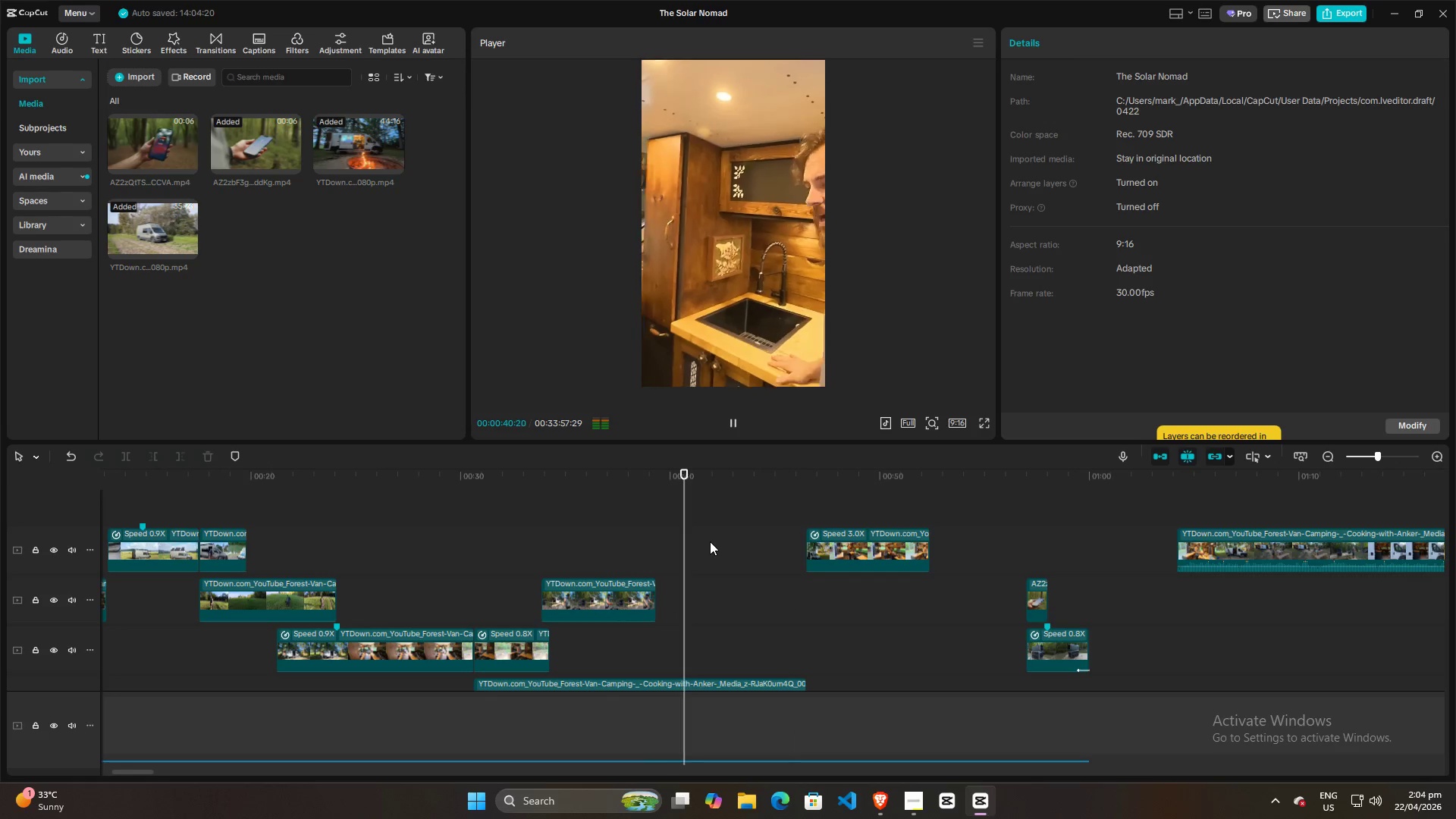 
scroll: coordinate [745, 568], scroll_direction: down, amount: 1.0
 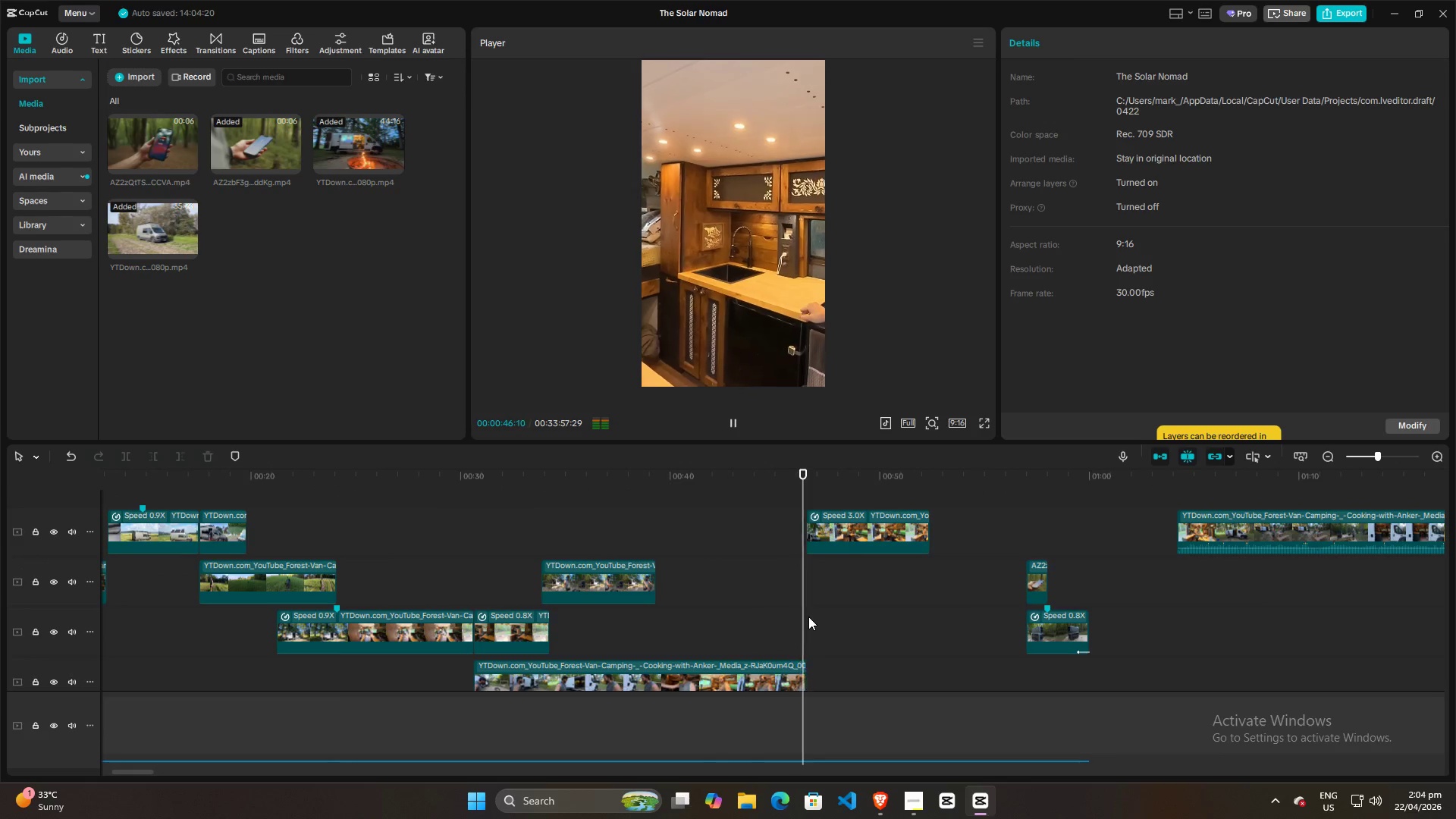 
key(Space)
 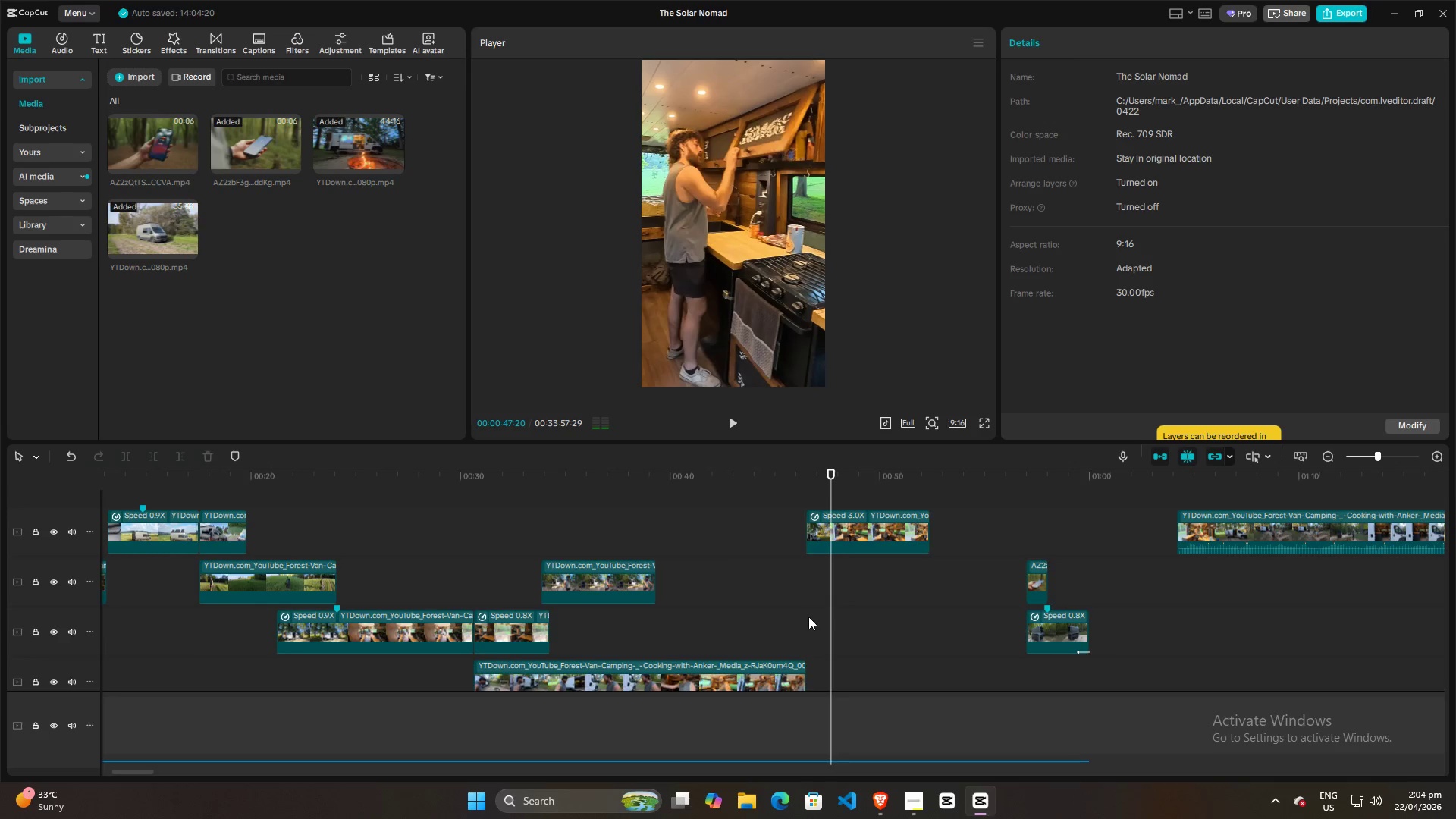 
scroll: coordinate [808, 617], scroll_direction: down, amount: 3.0
 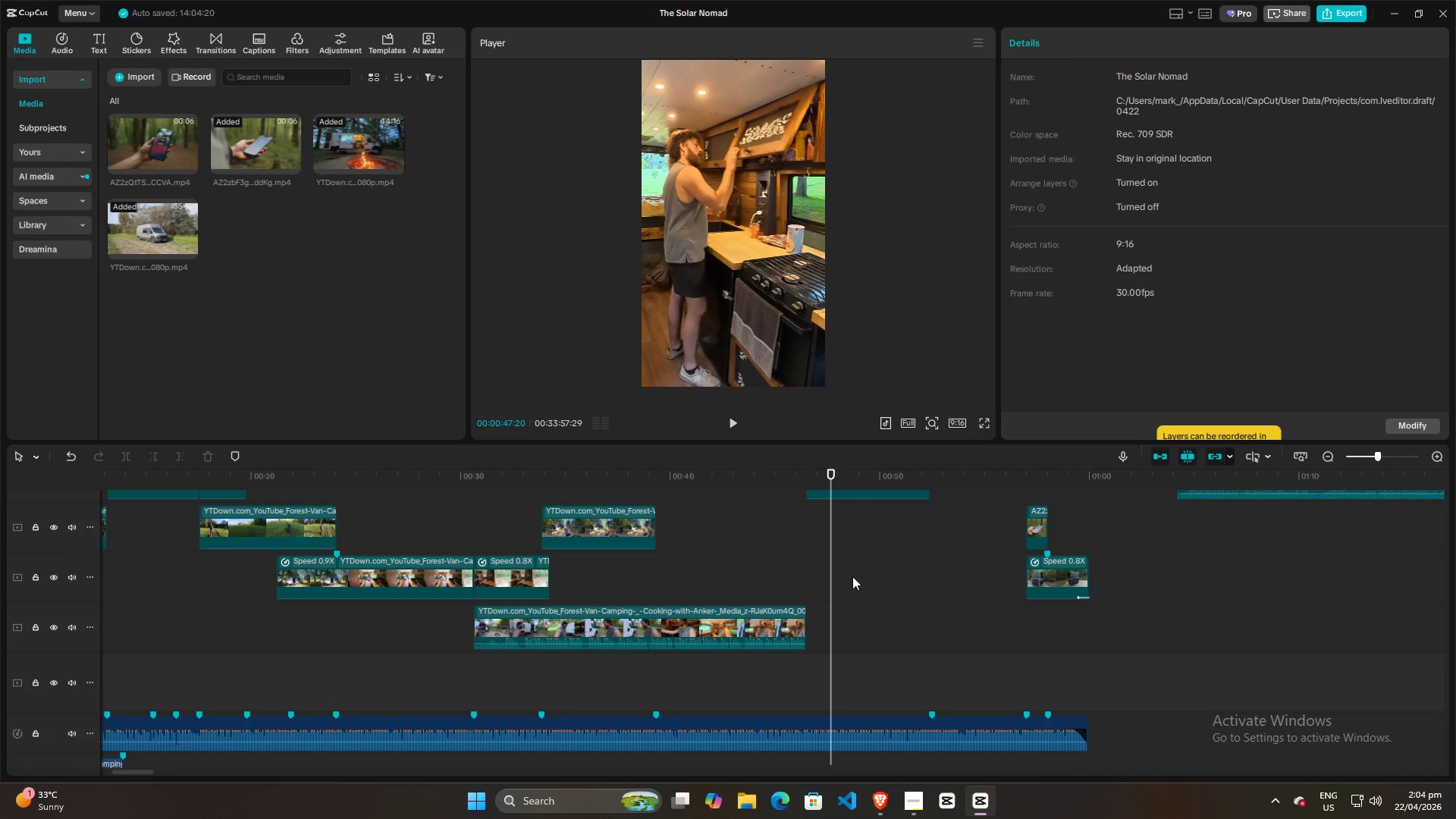 
scroll: coordinate [846, 601], scroll_direction: up, amount: 3.0
 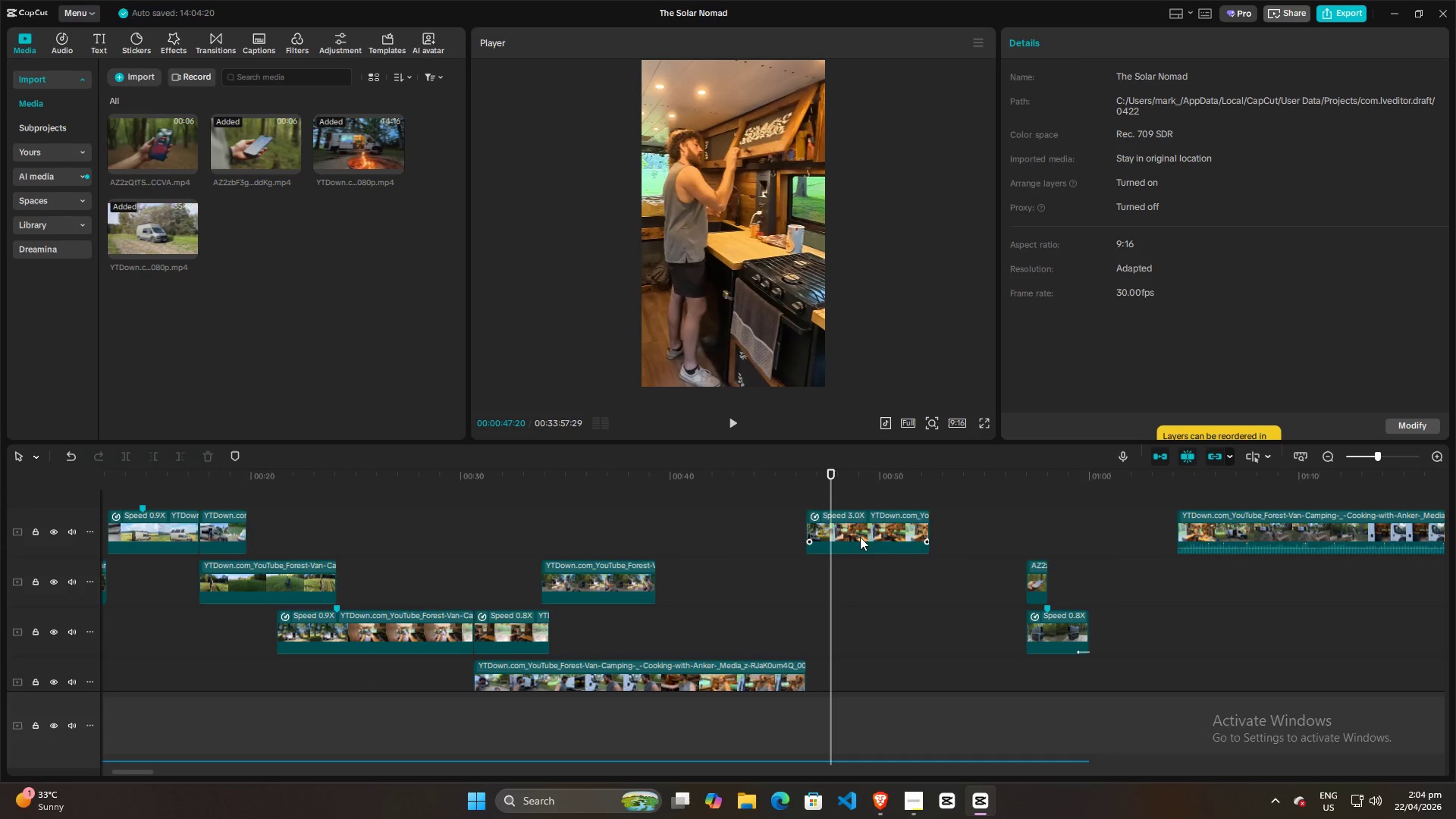 
left_click_drag(start_coordinate=[861, 527], to_coordinate=[865, 676])
 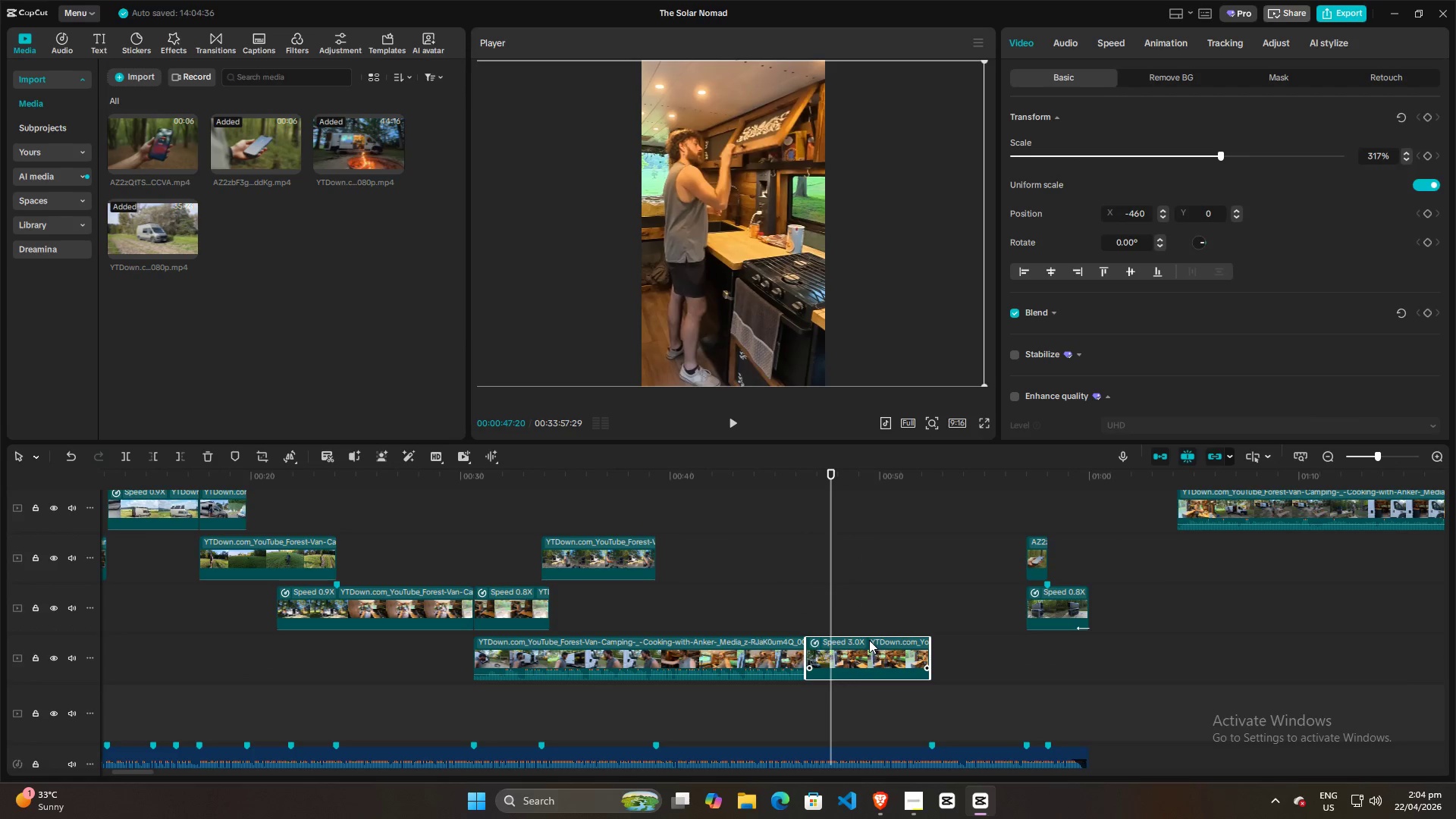 
scroll: coordinate [862, 624], scroll_direction: down, amount: 3.0
 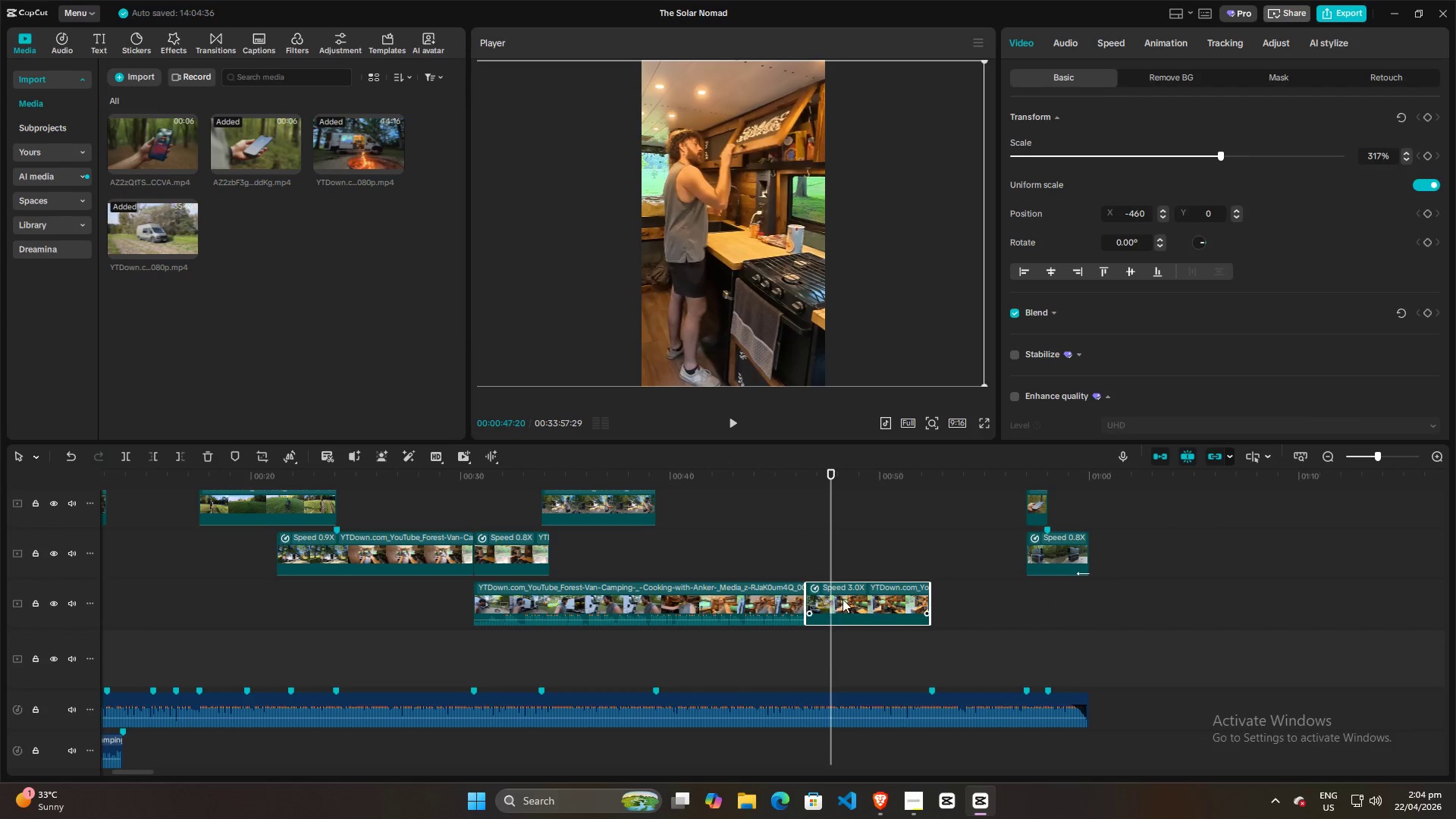 
left_click_drag(start_coordinate=[843, 598], to_coordinate=[839, 627])
 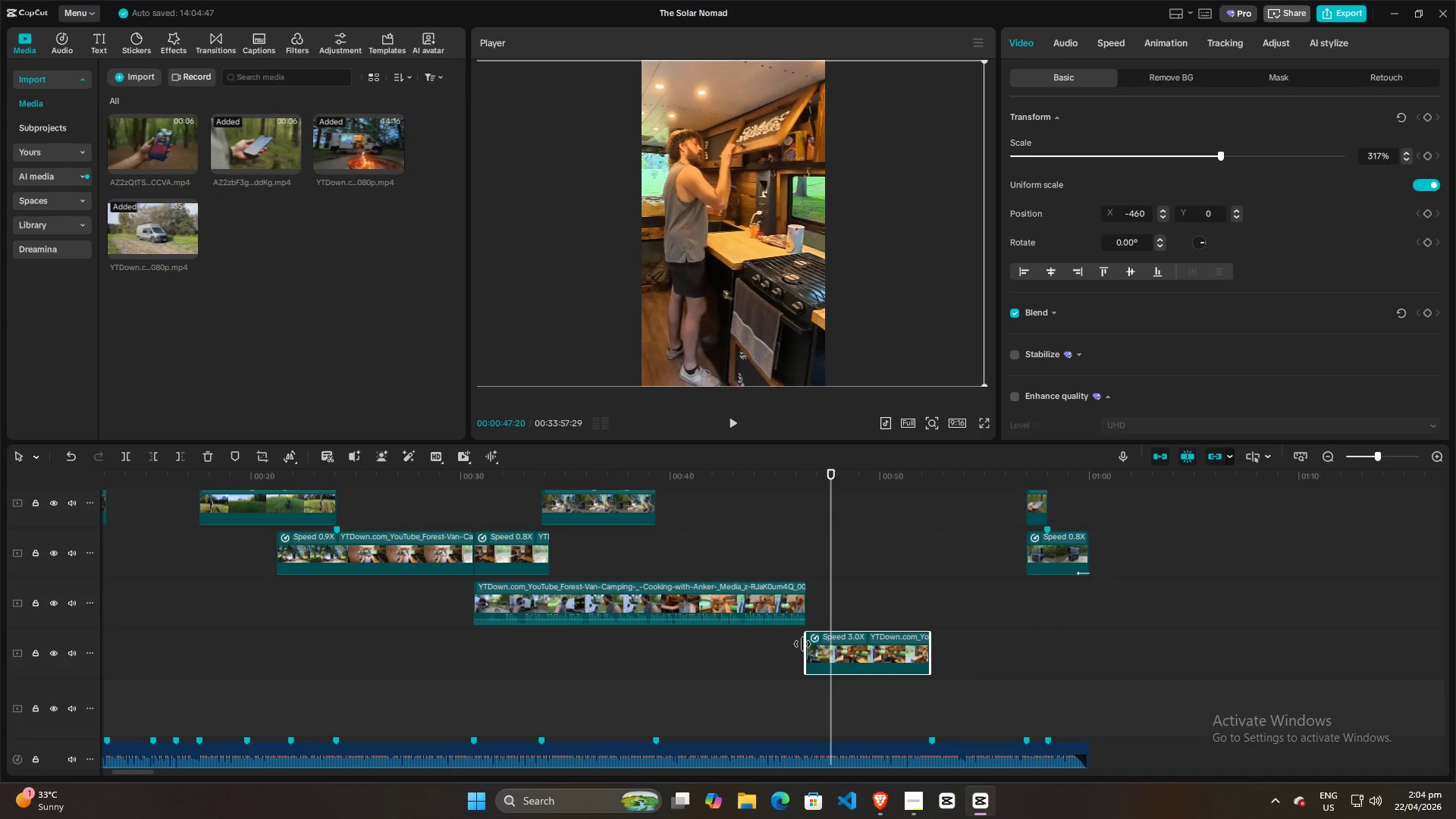 
left_click_drag(start_coordinate=[802, 644], to_coordinate=[777, 645])
 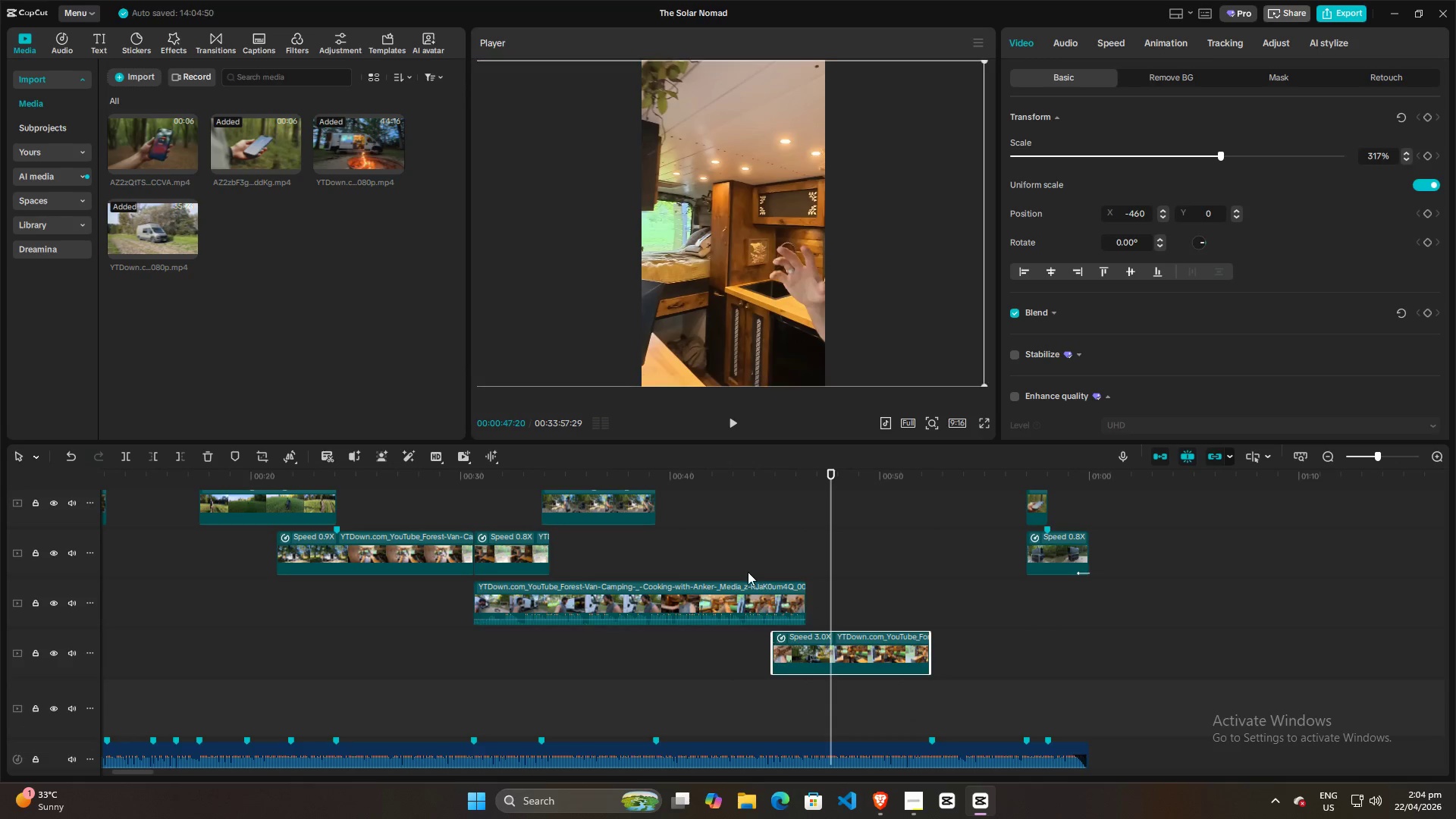 
left_click([742, 545])
 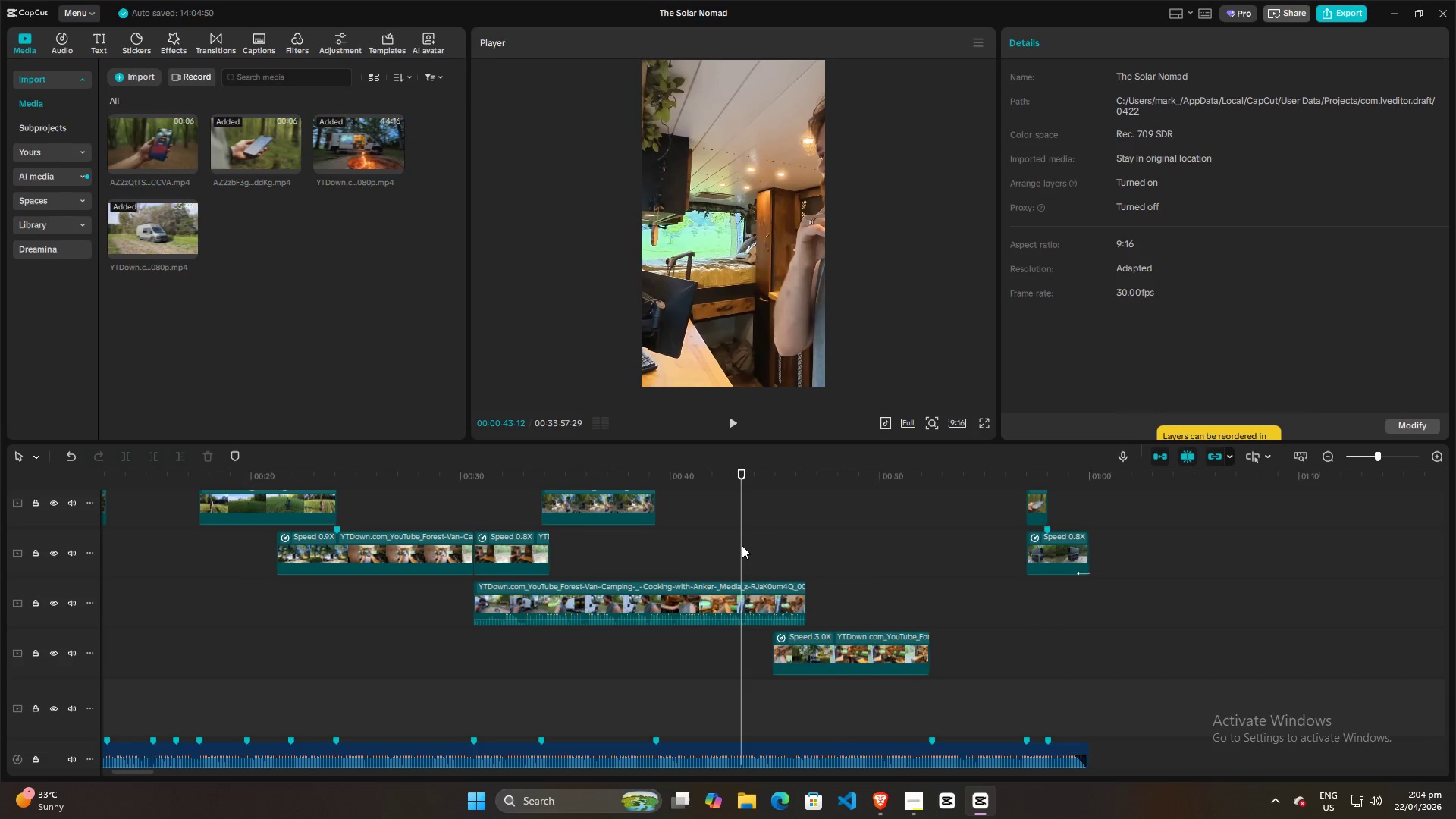 
key(Space)
 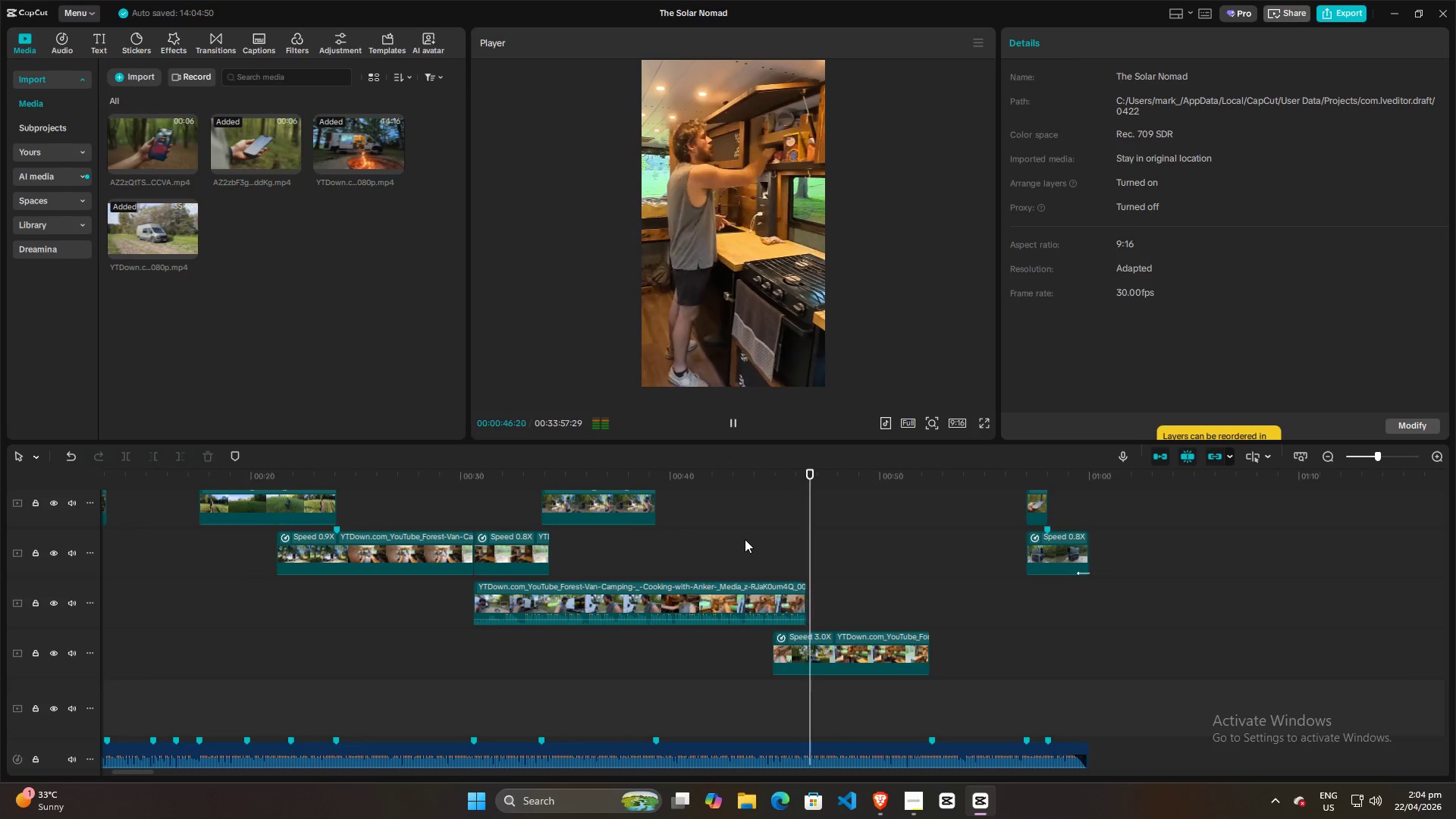 
wait(8.3)
 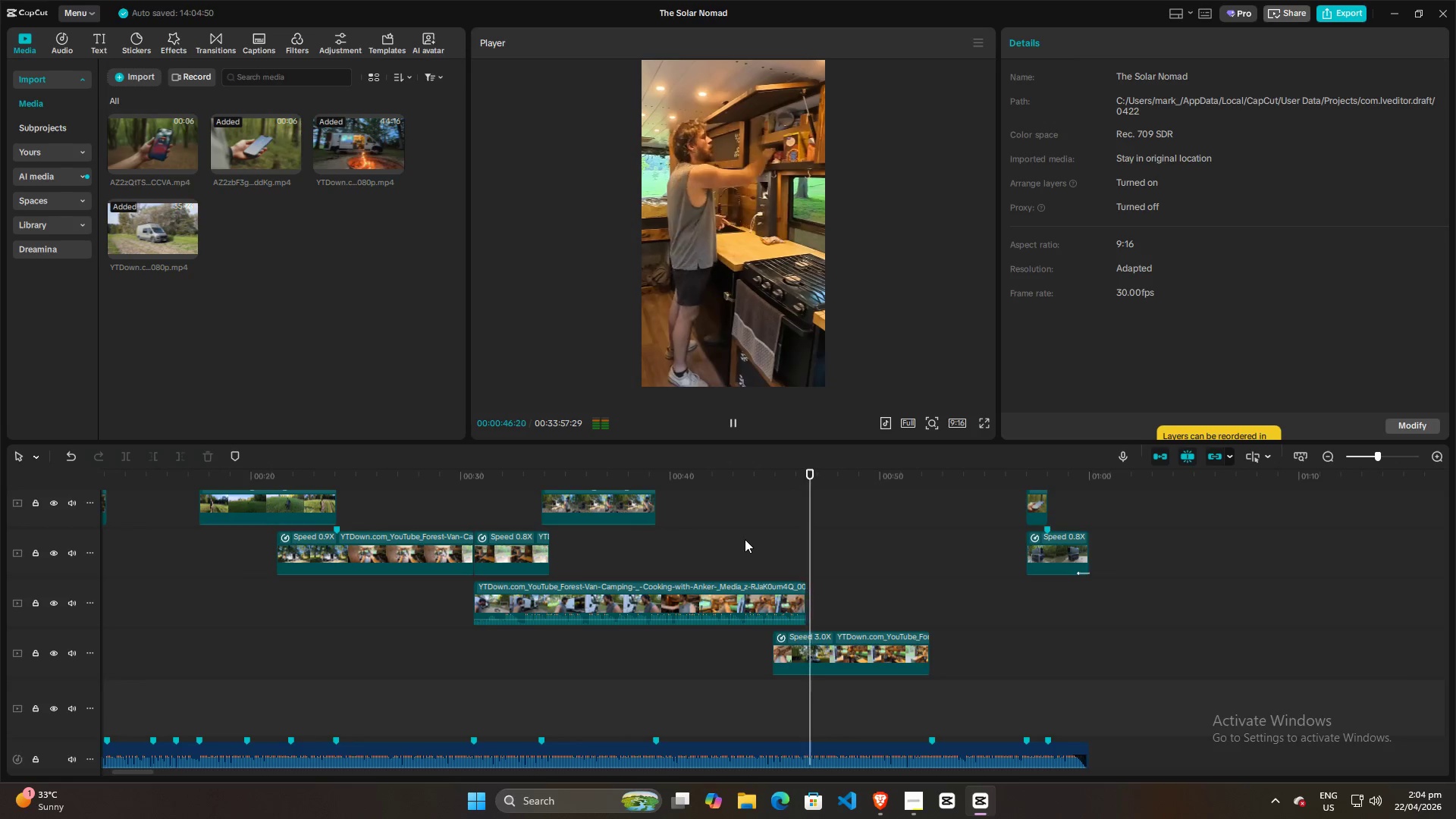 
key(Space)
 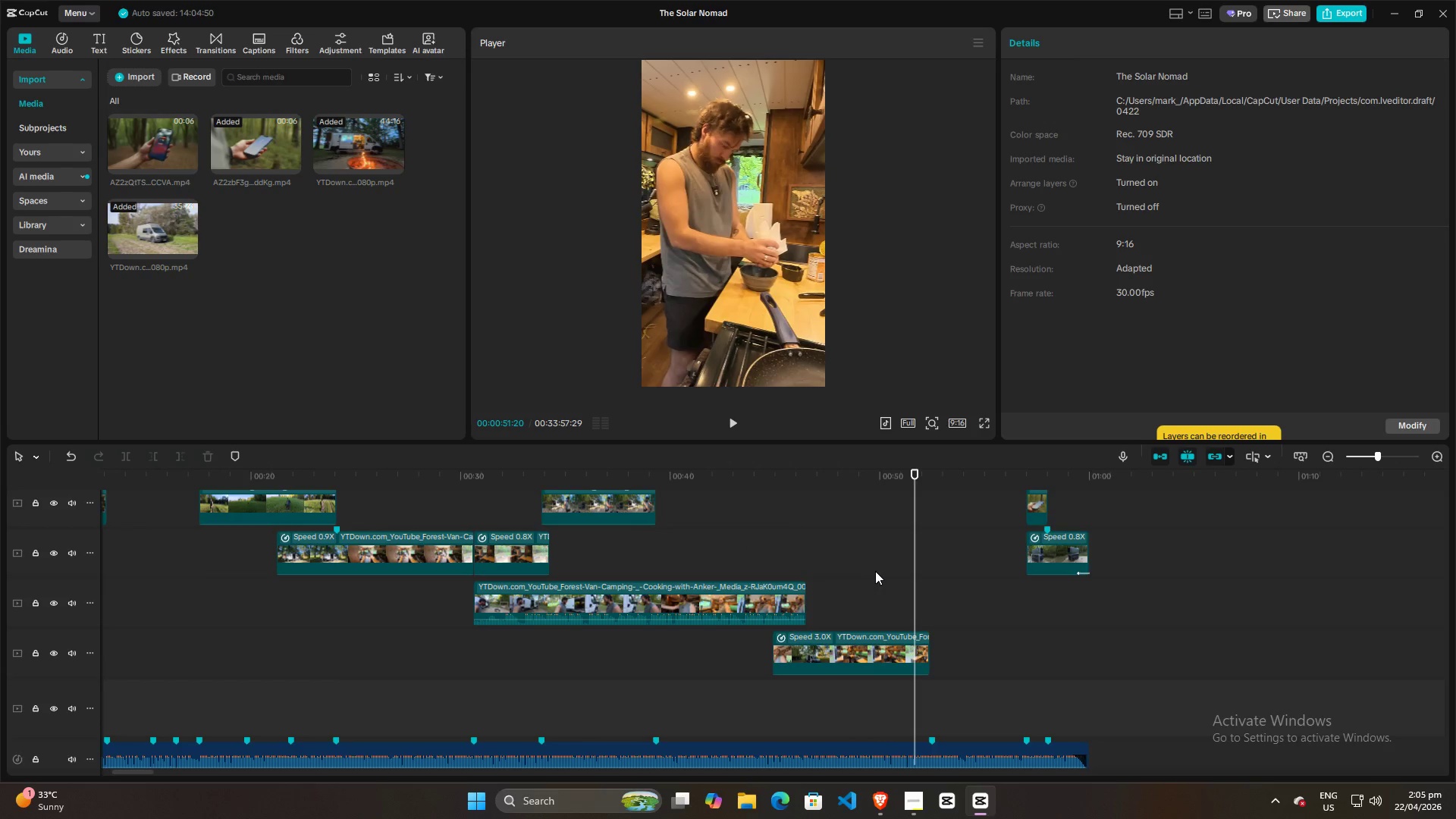 
left_click([867, 564])
 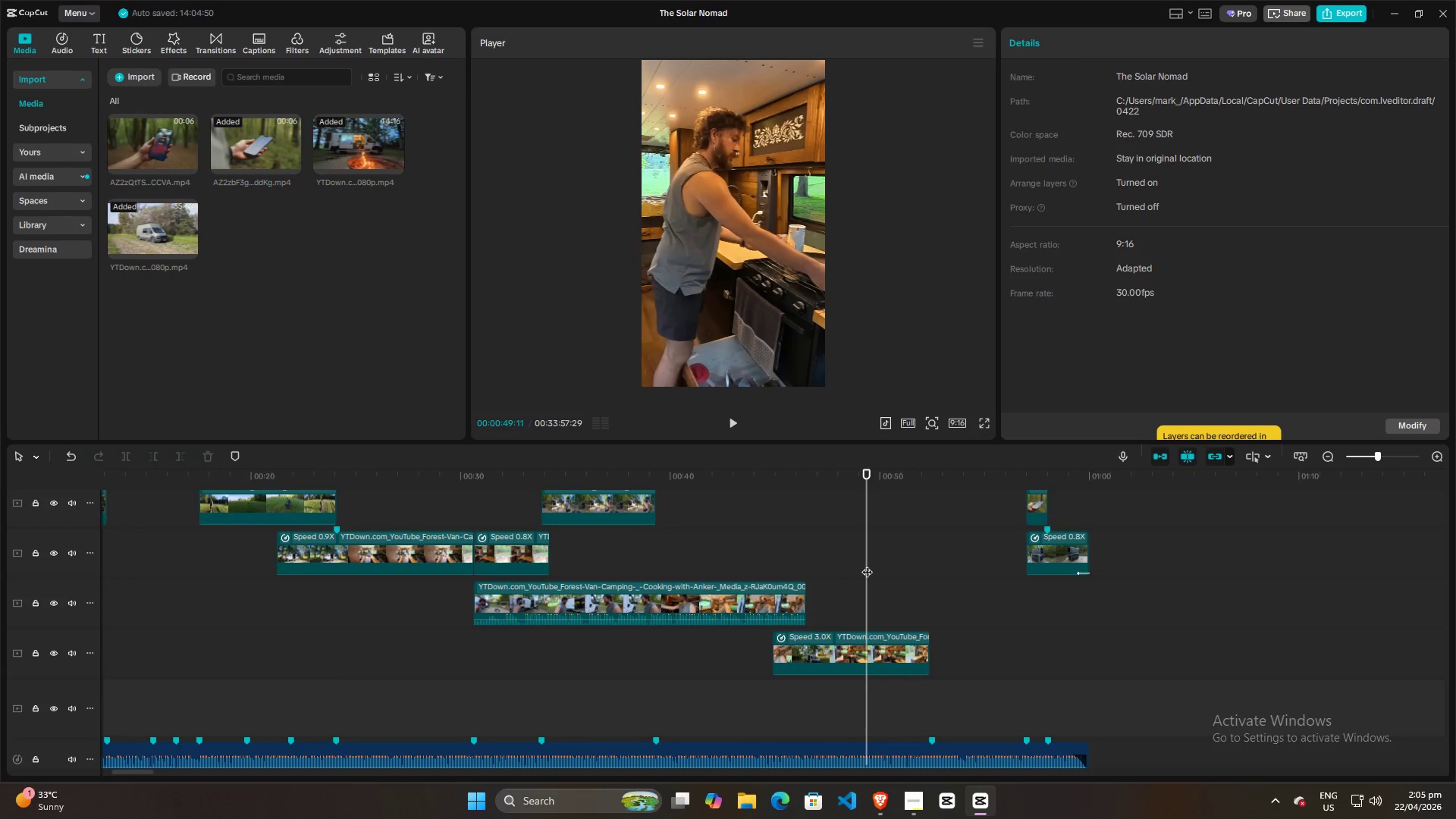 
key(Space)
 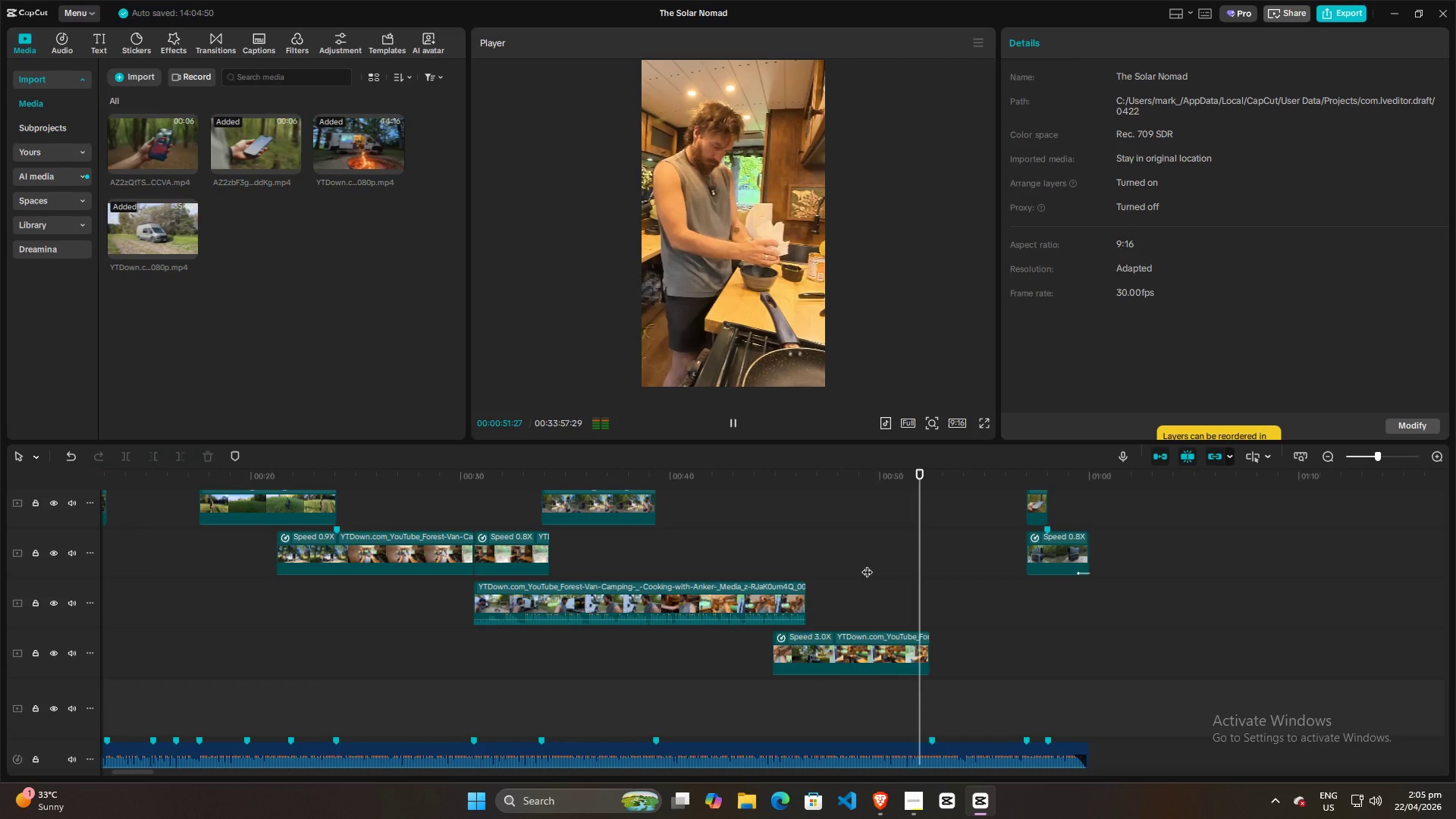 
key(Space)
 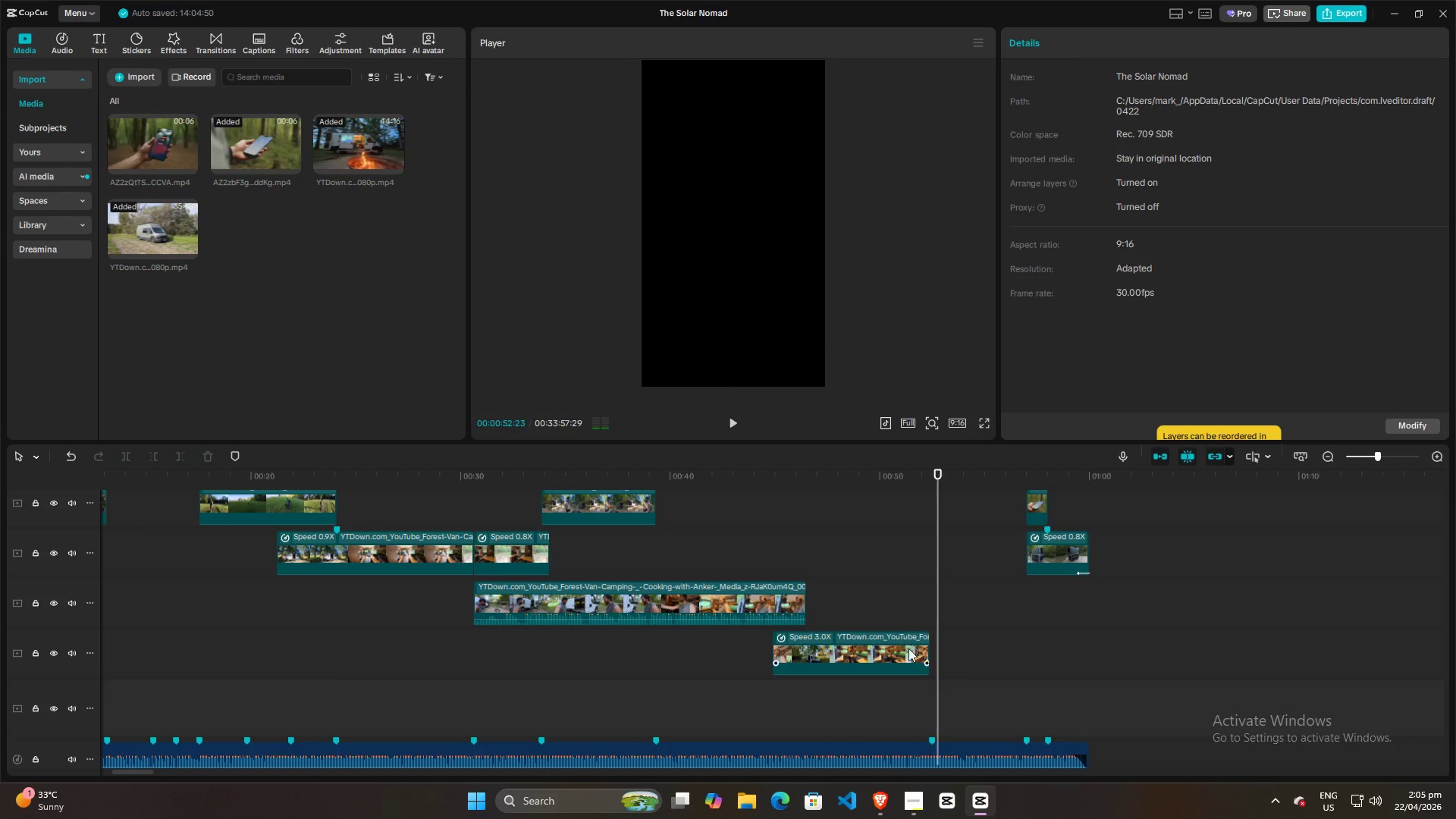 
left_click([910, 650])
 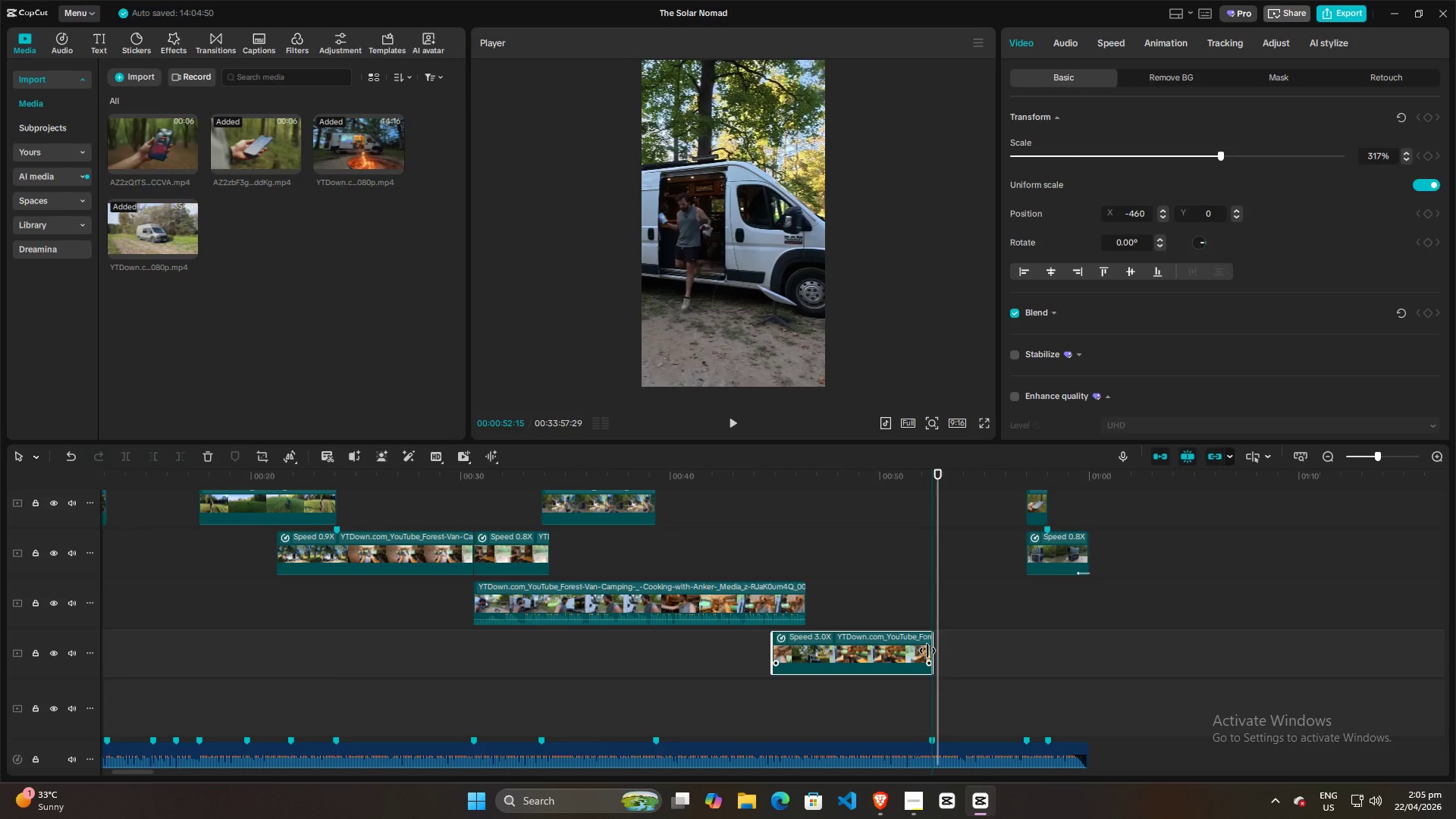 
left_click([905, 611])
 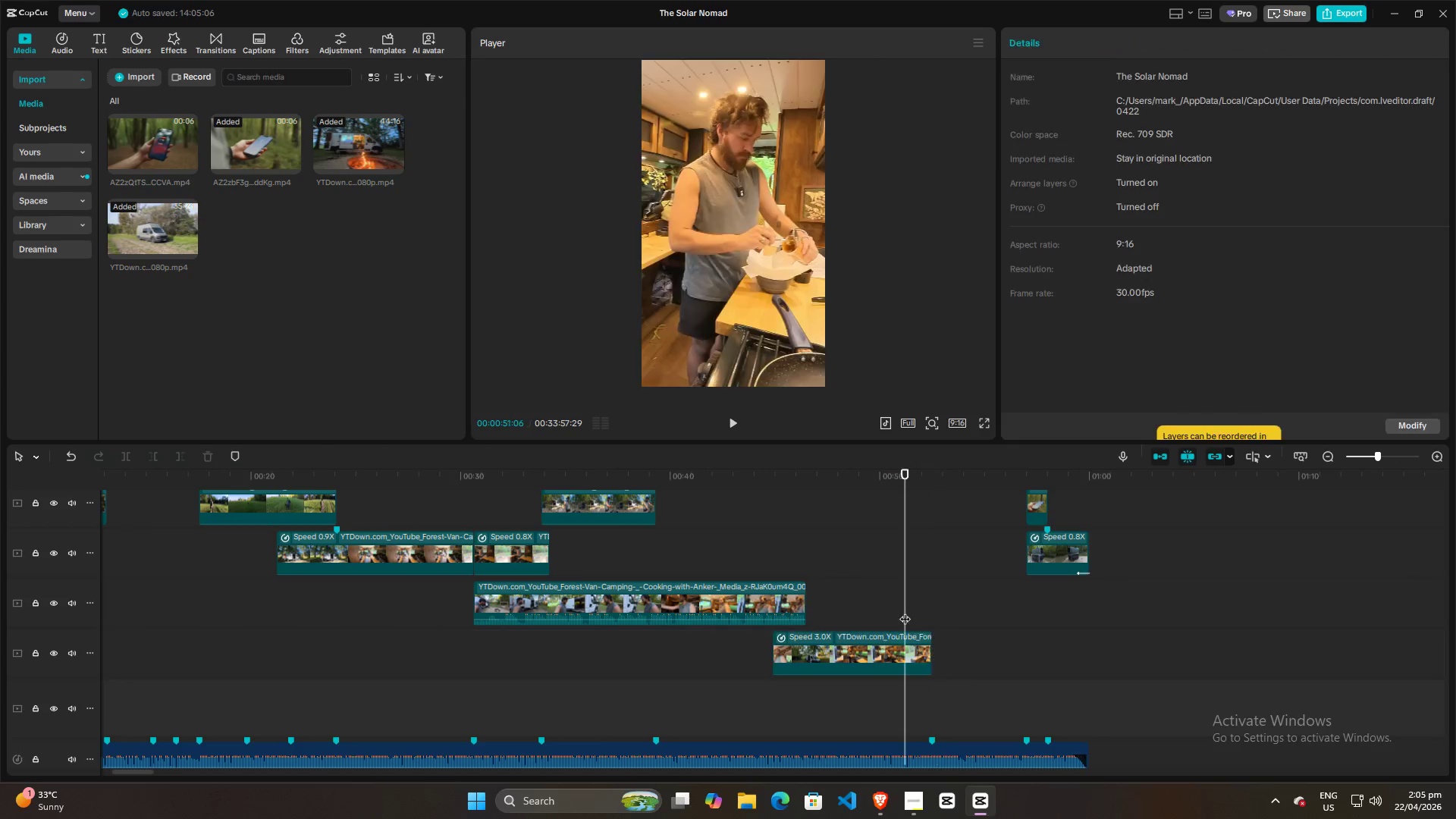 
key(Space)
 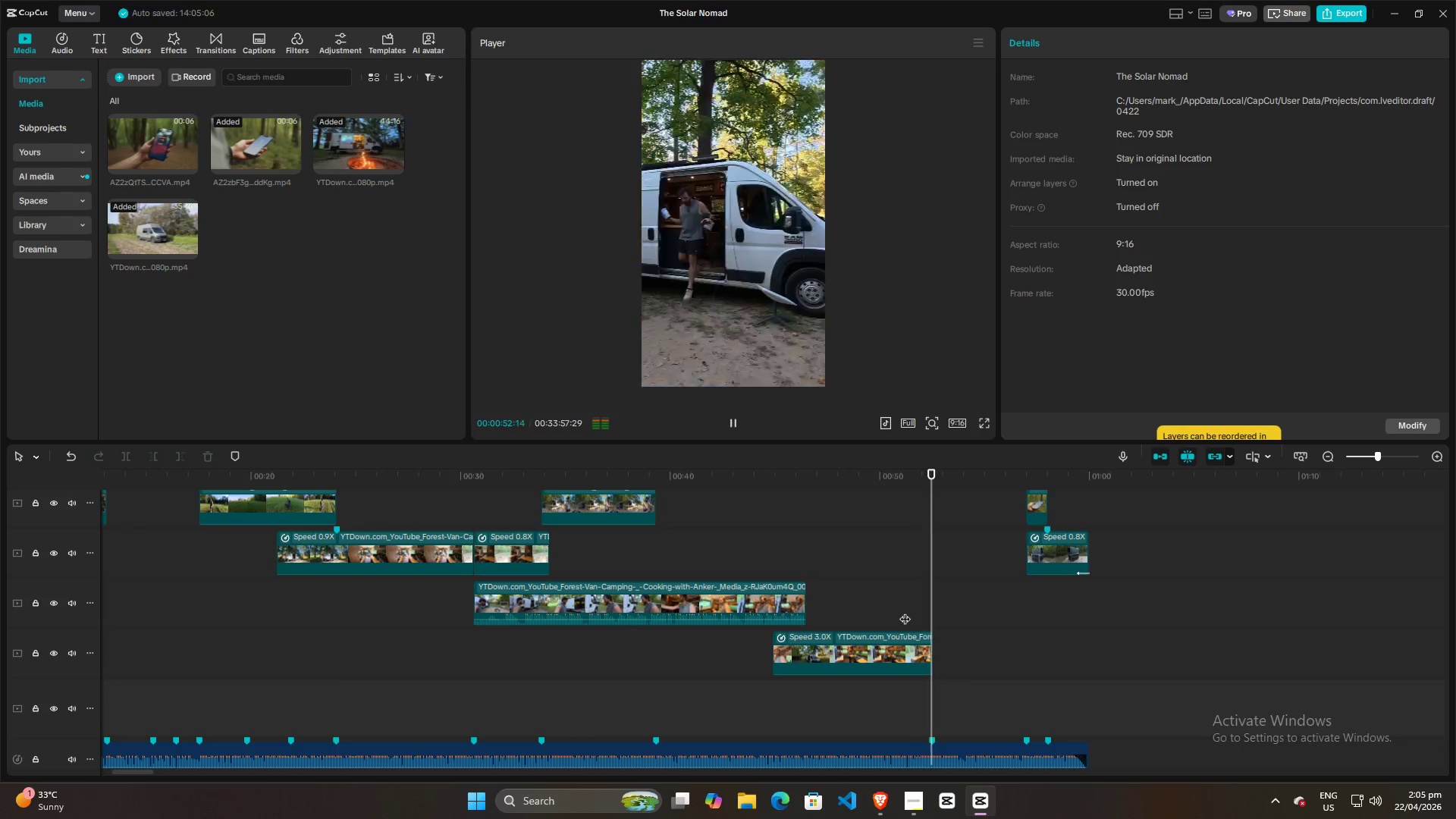 
key(Space)
 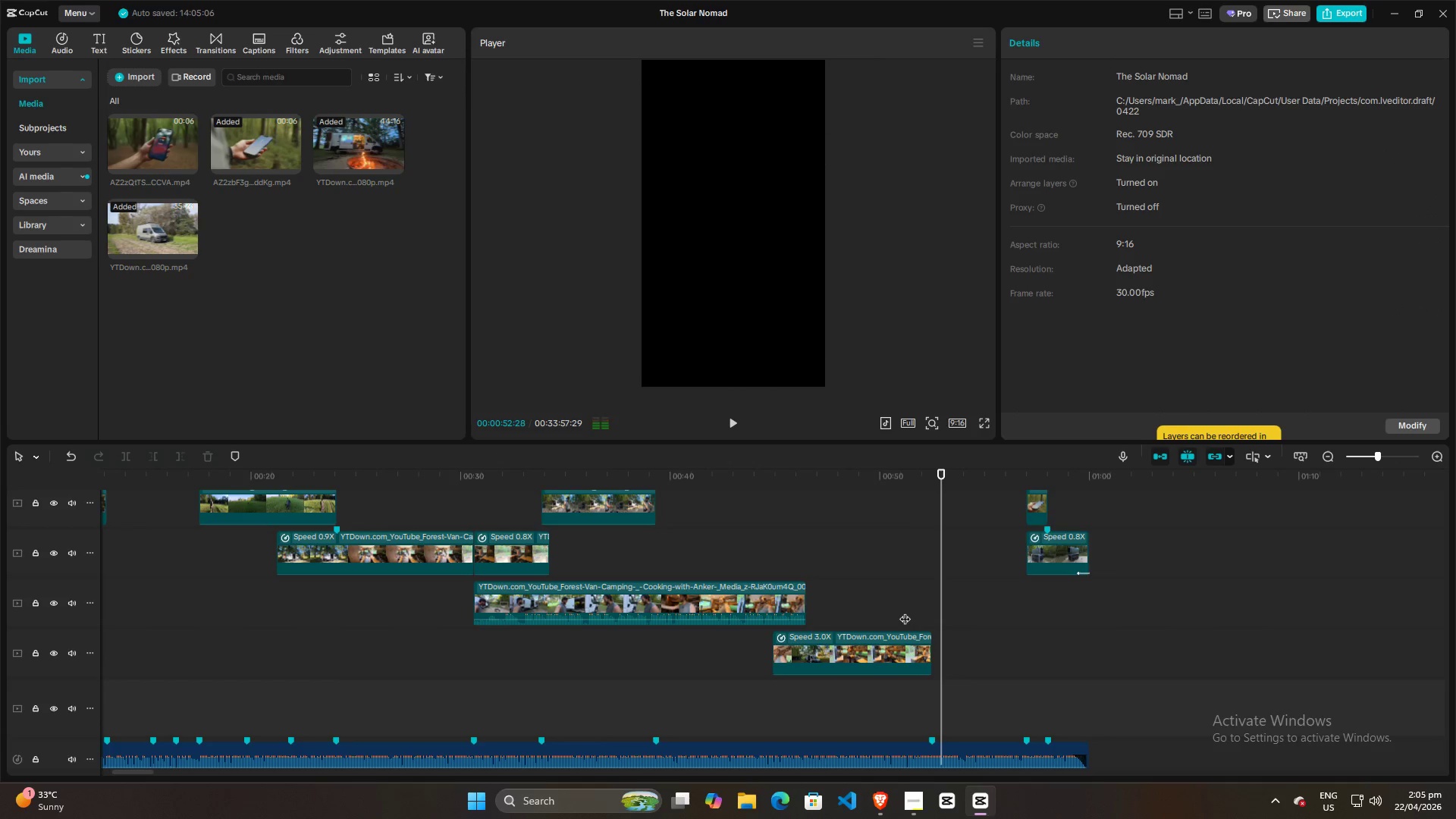 
left_click([905, 611])
 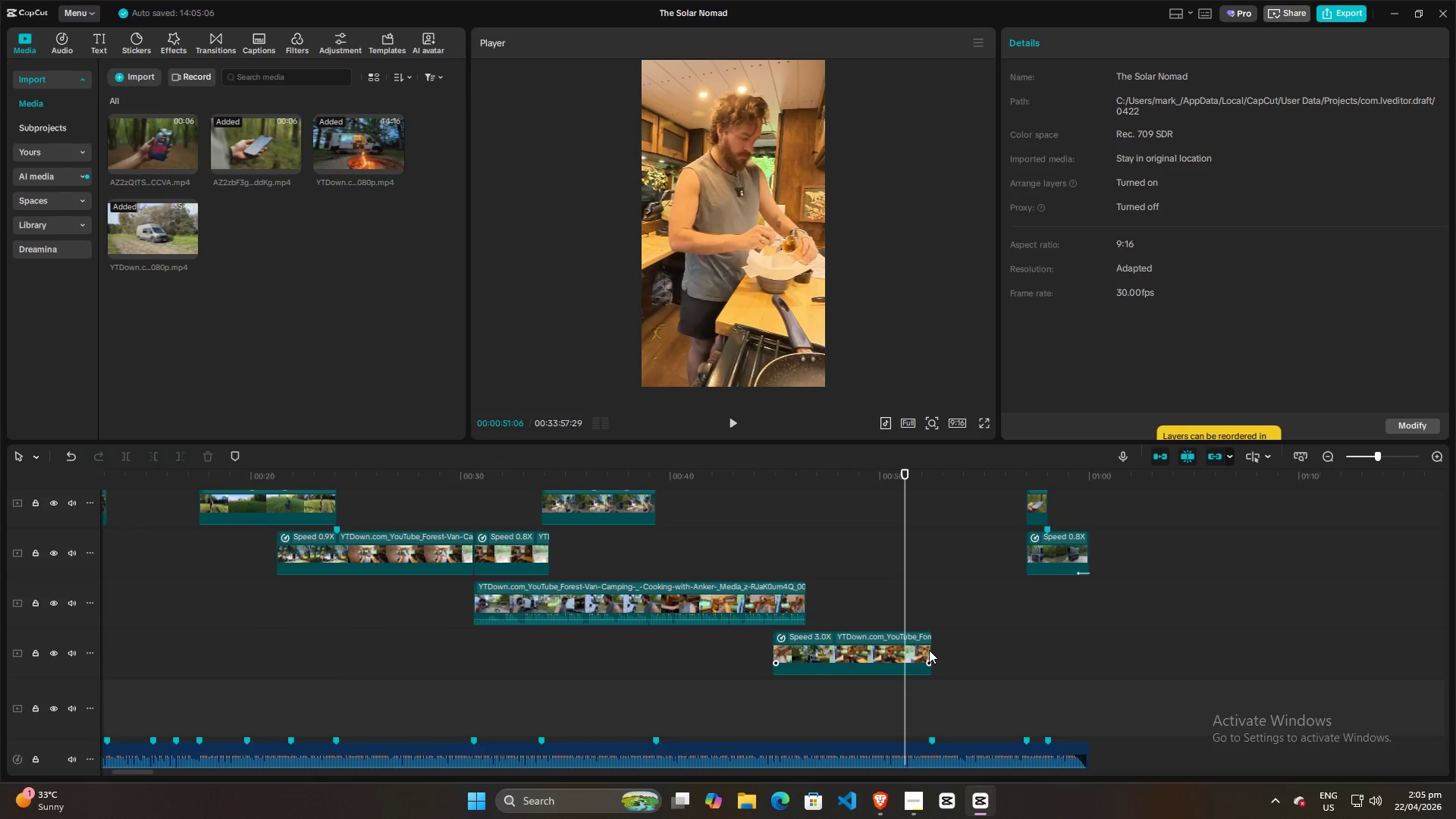 
key(Space)
 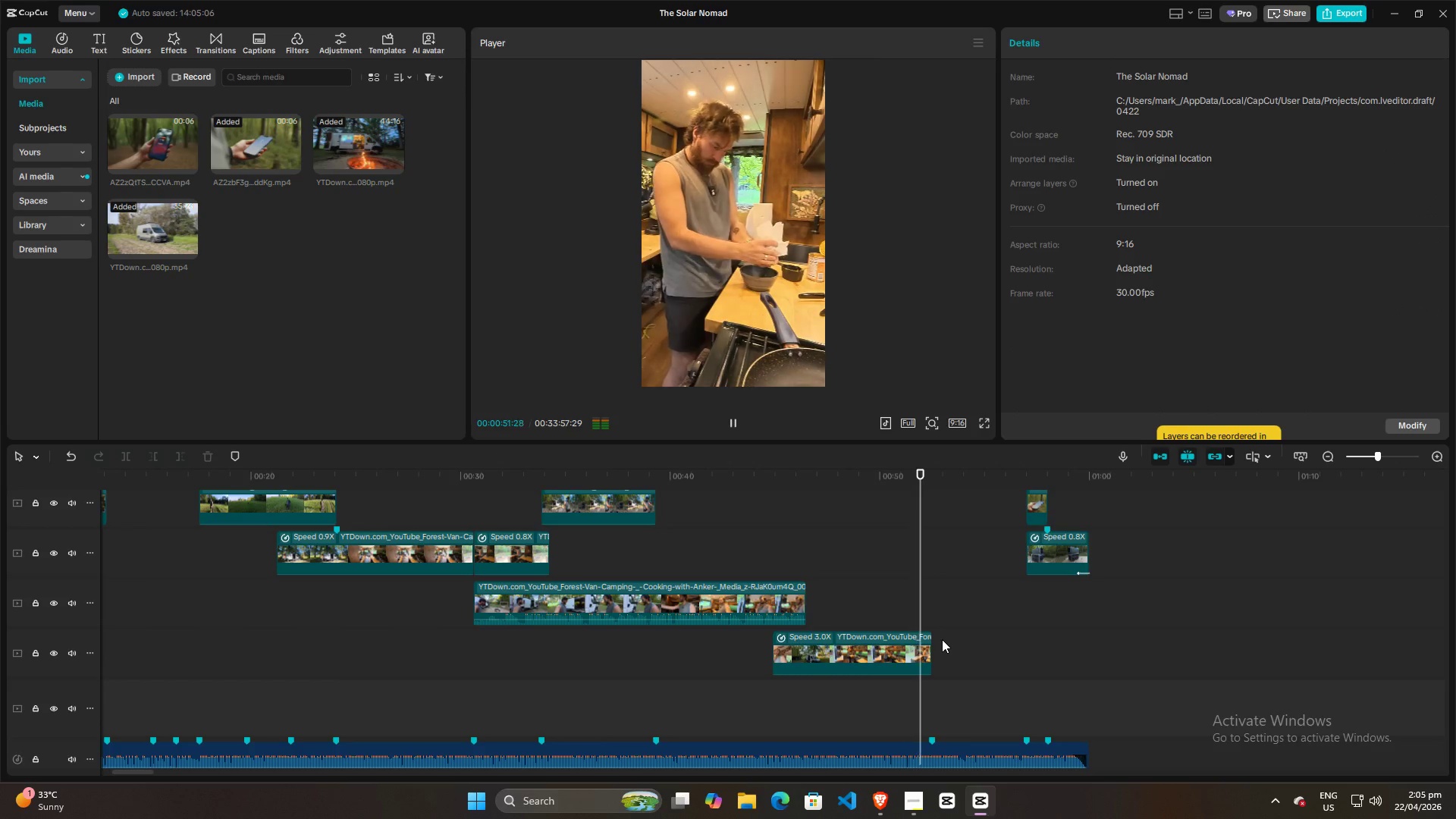 
key(Space)
 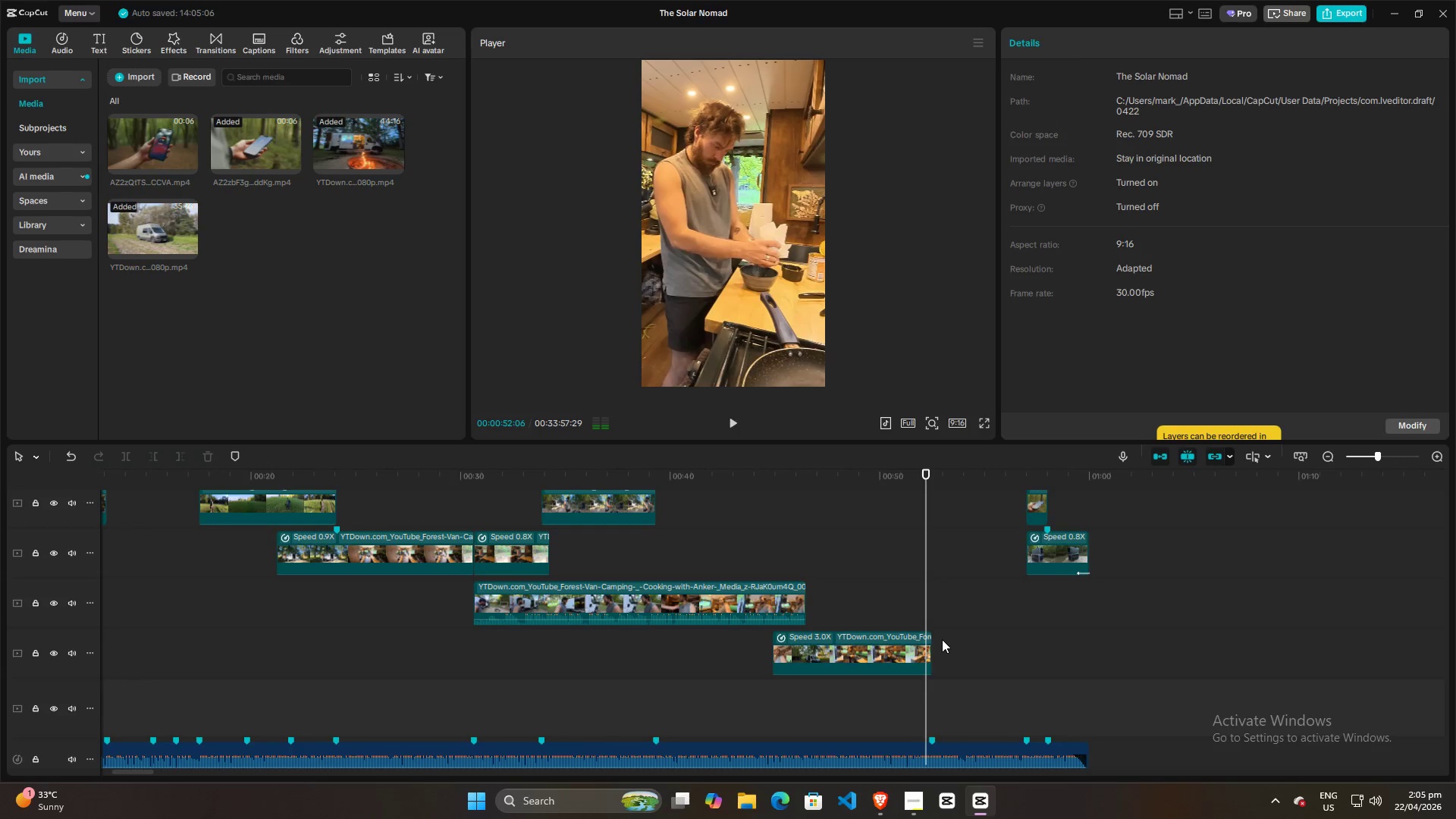 
key(Space)
 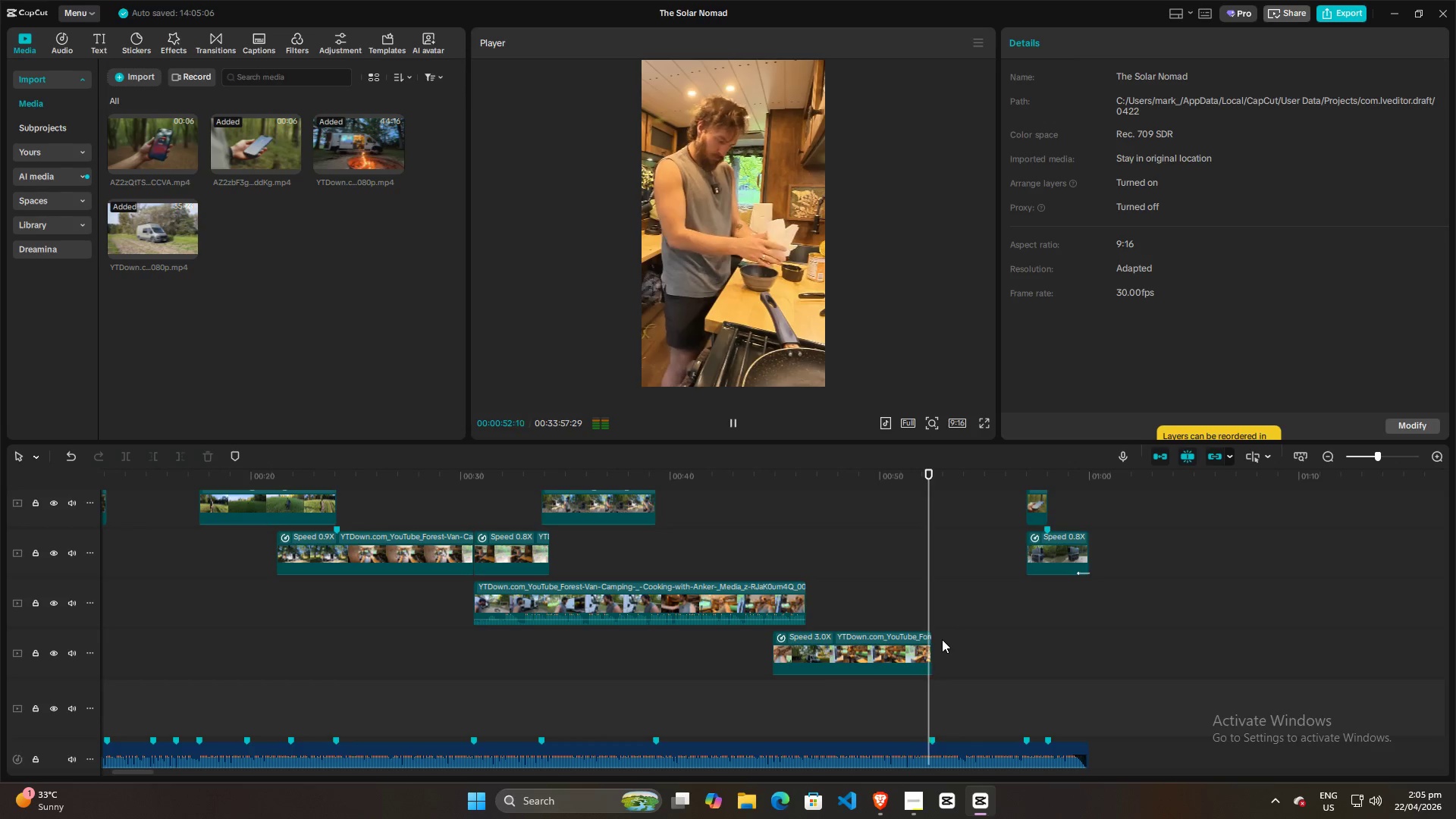 
key(Space)
 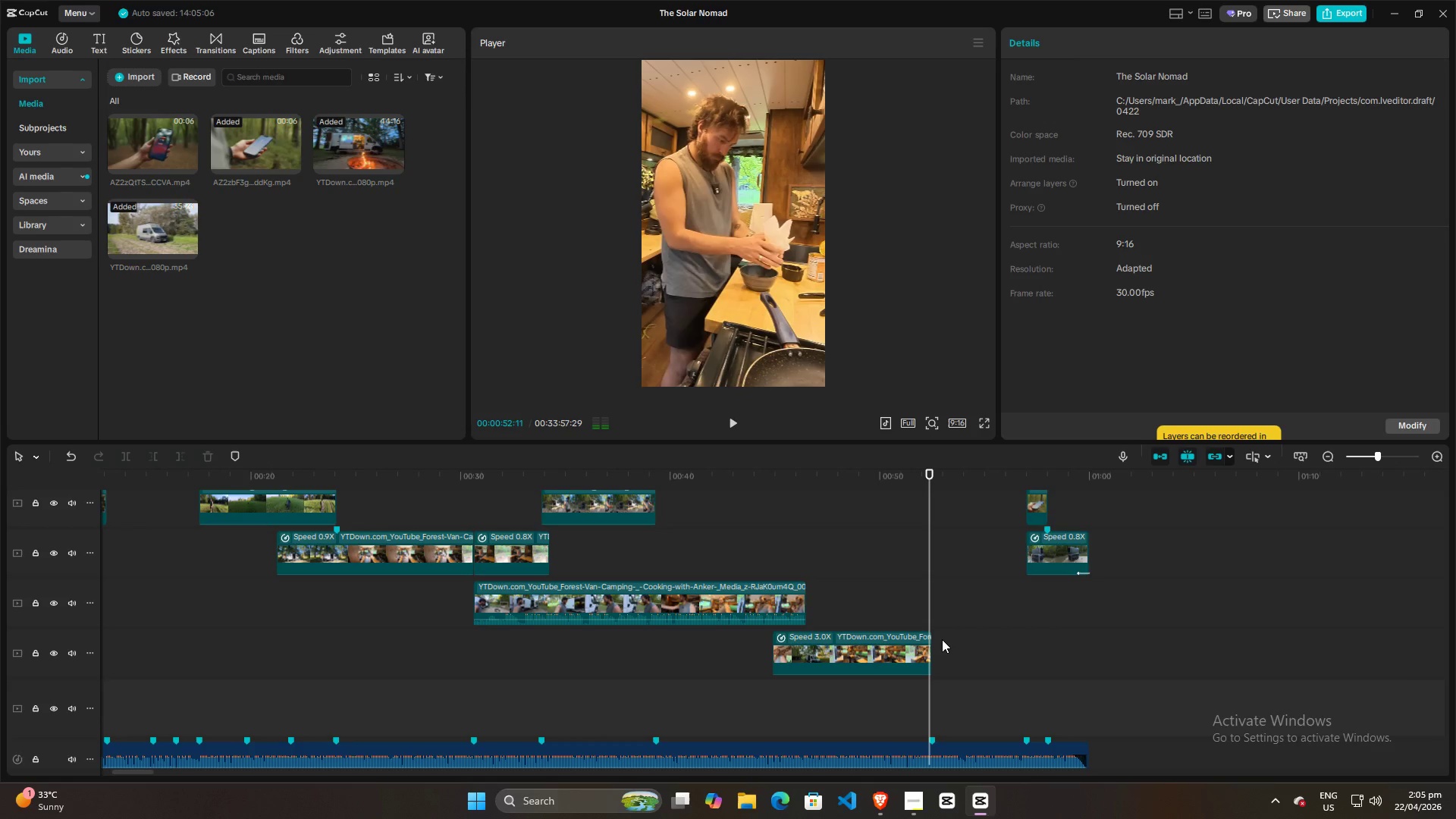 
key(Space)
 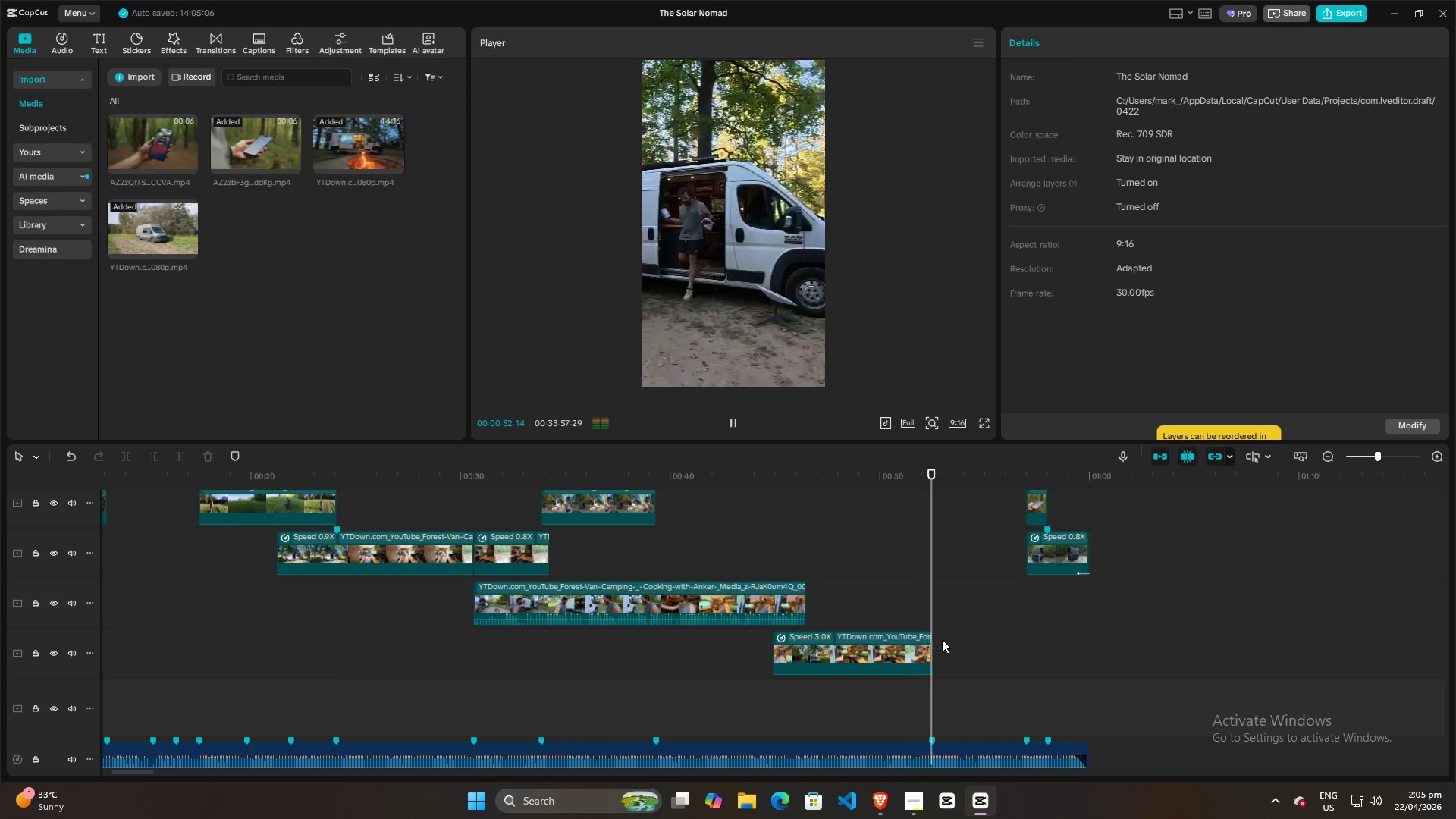 
key(Space)
 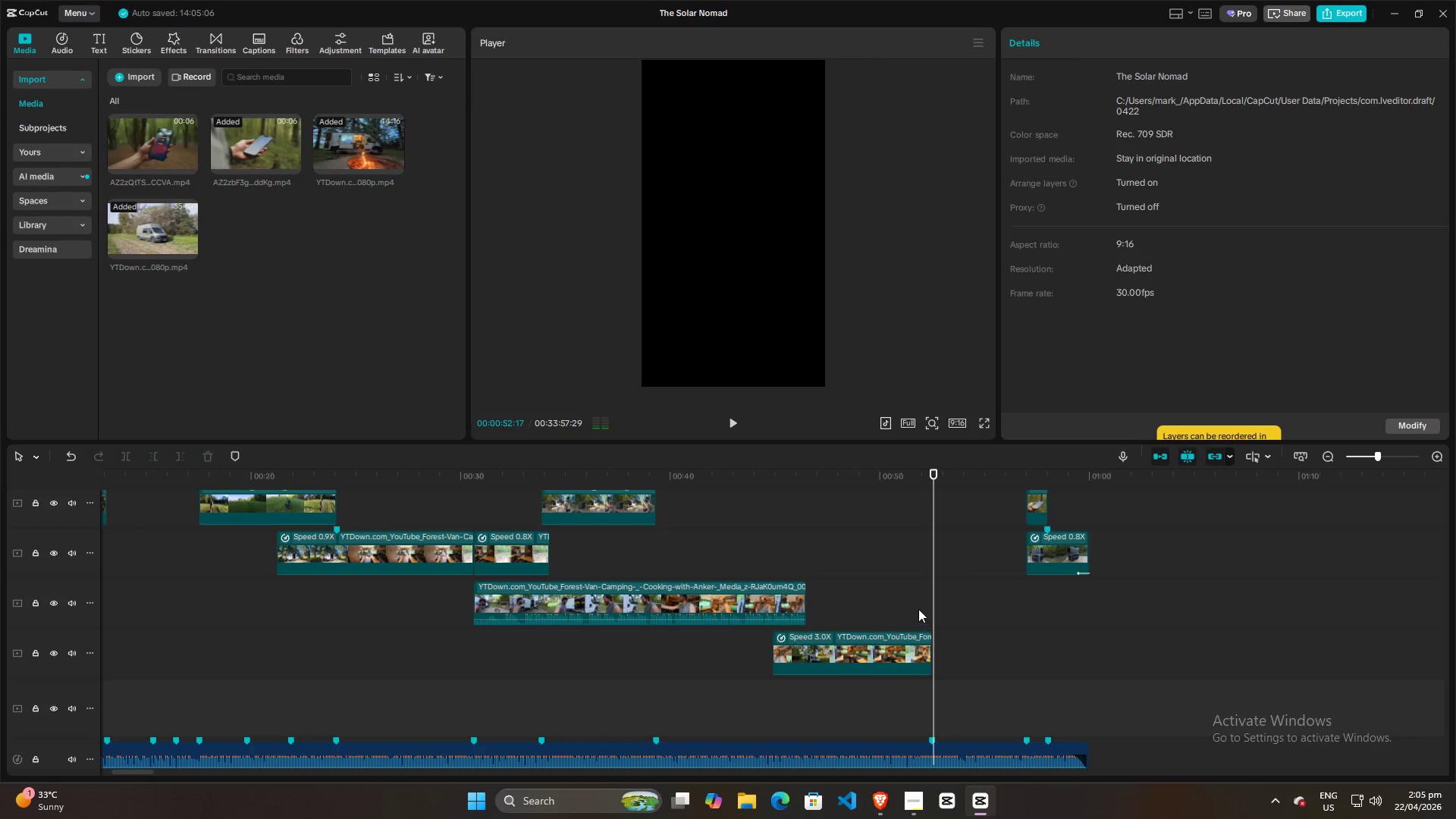 
left_click([918, 609])
 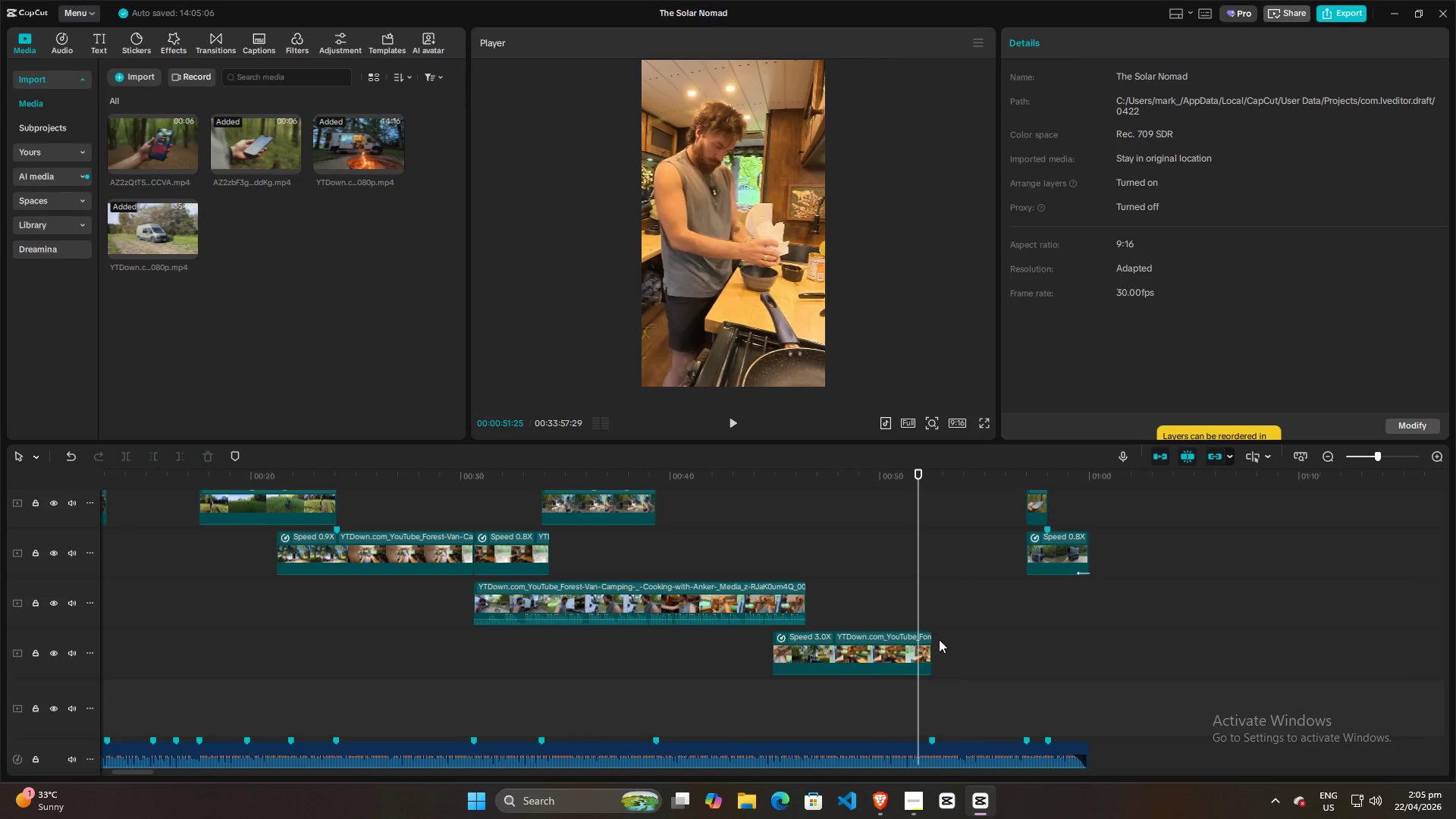 
hold_key(key=ControlLeft, duration=1.16)
 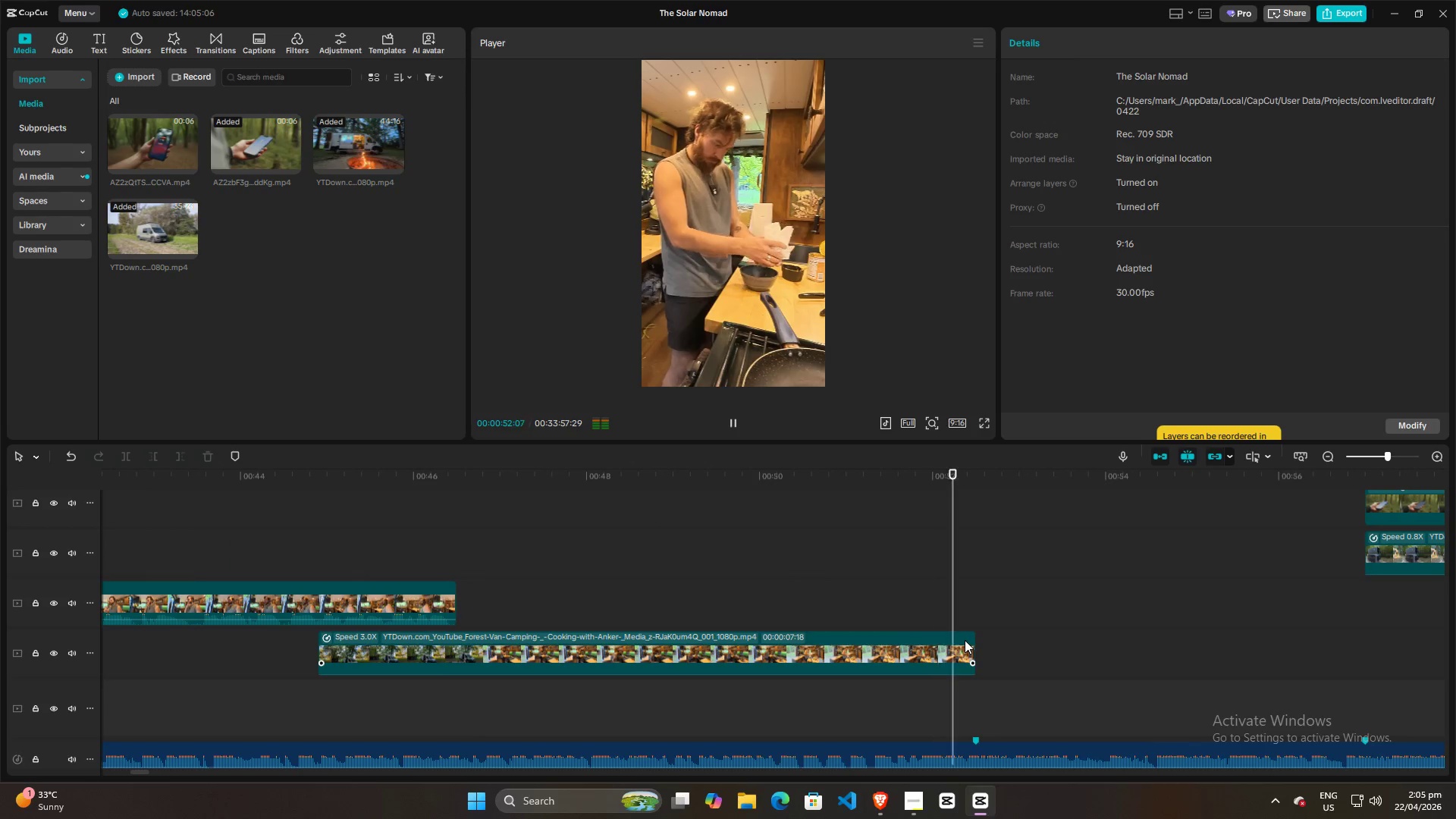 
key(Space)
 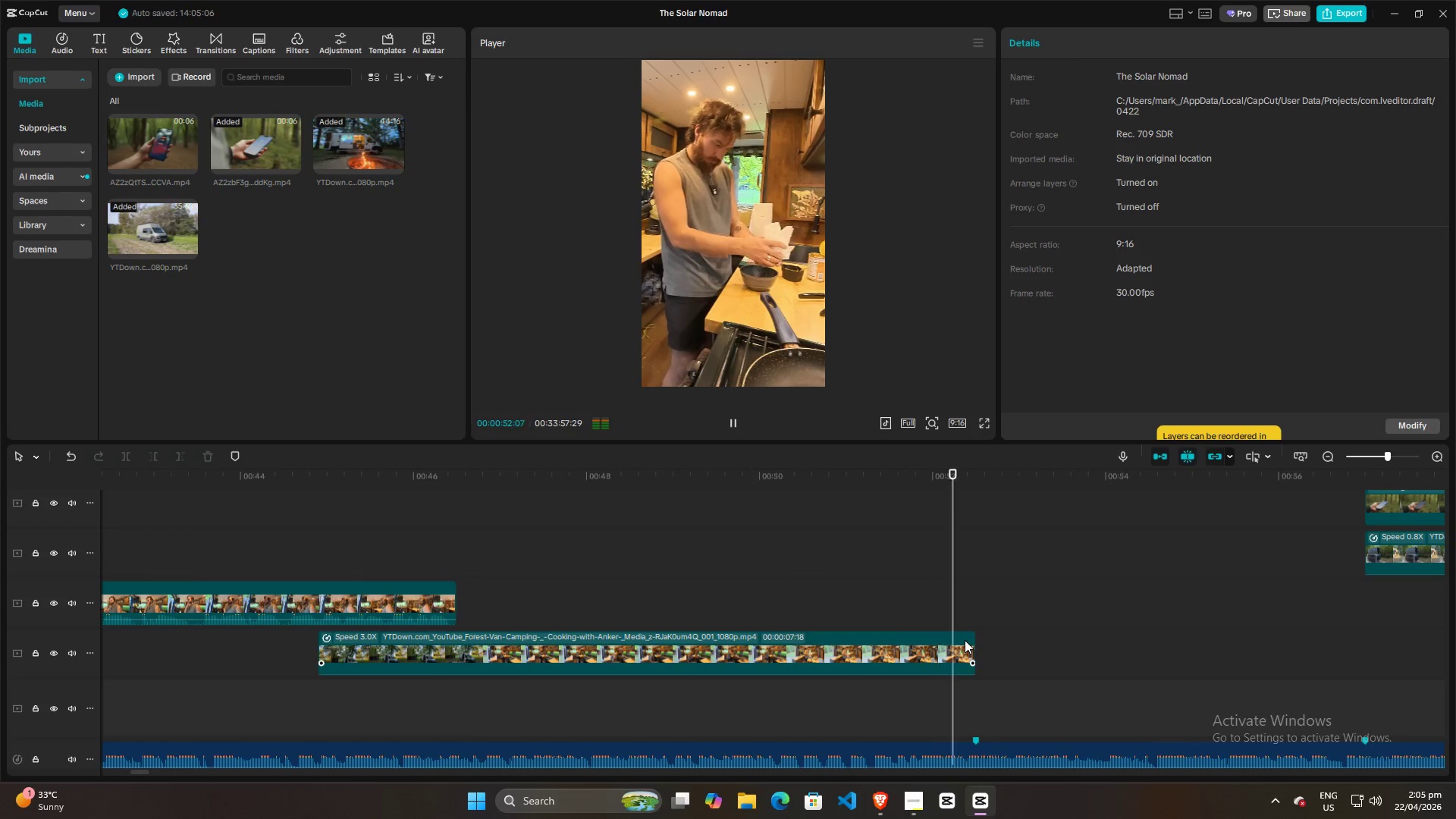 
scroll: coordinate [946, 651], scroll_direction: up, amount: 15.0
 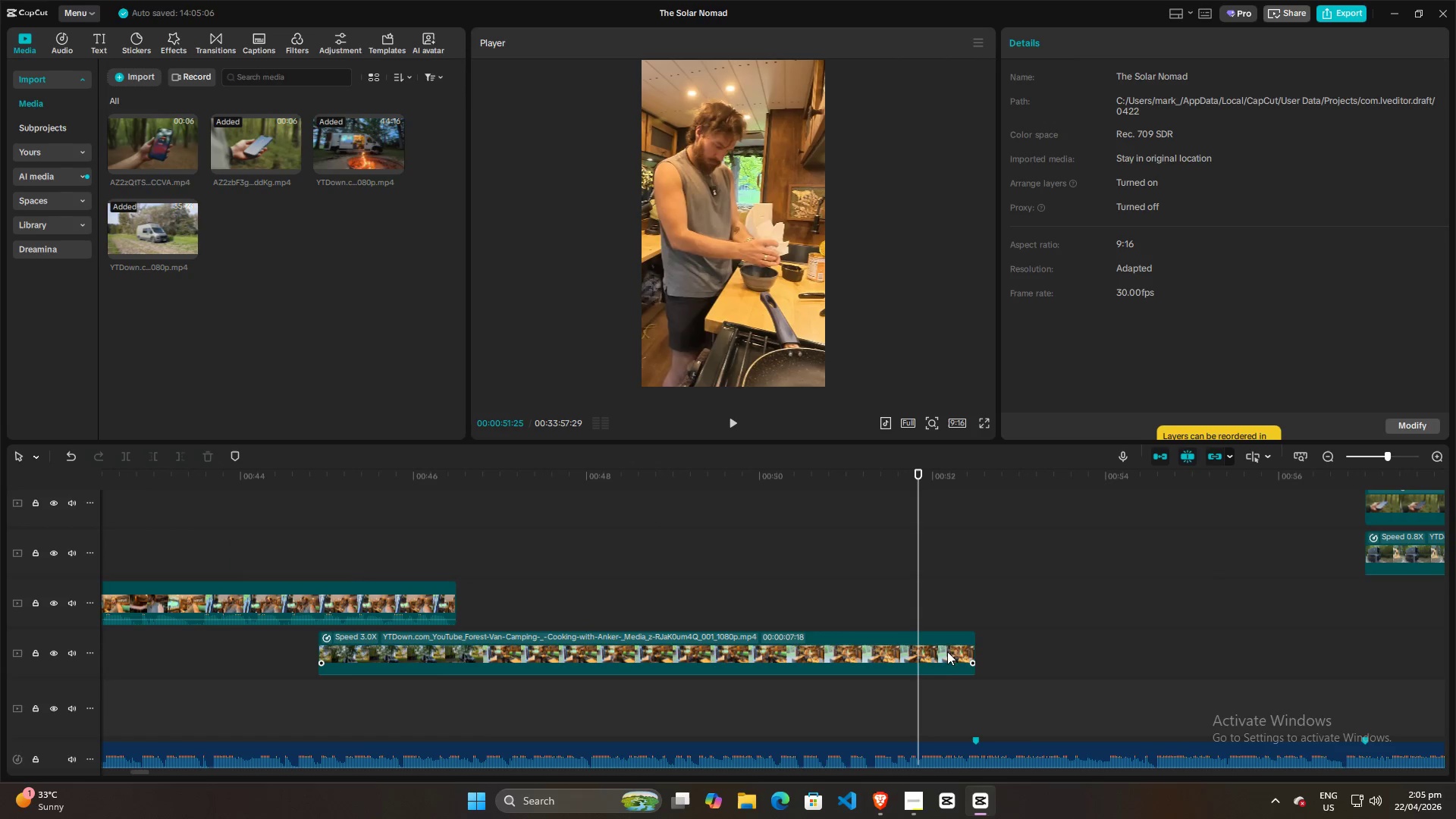 
key(Space)
 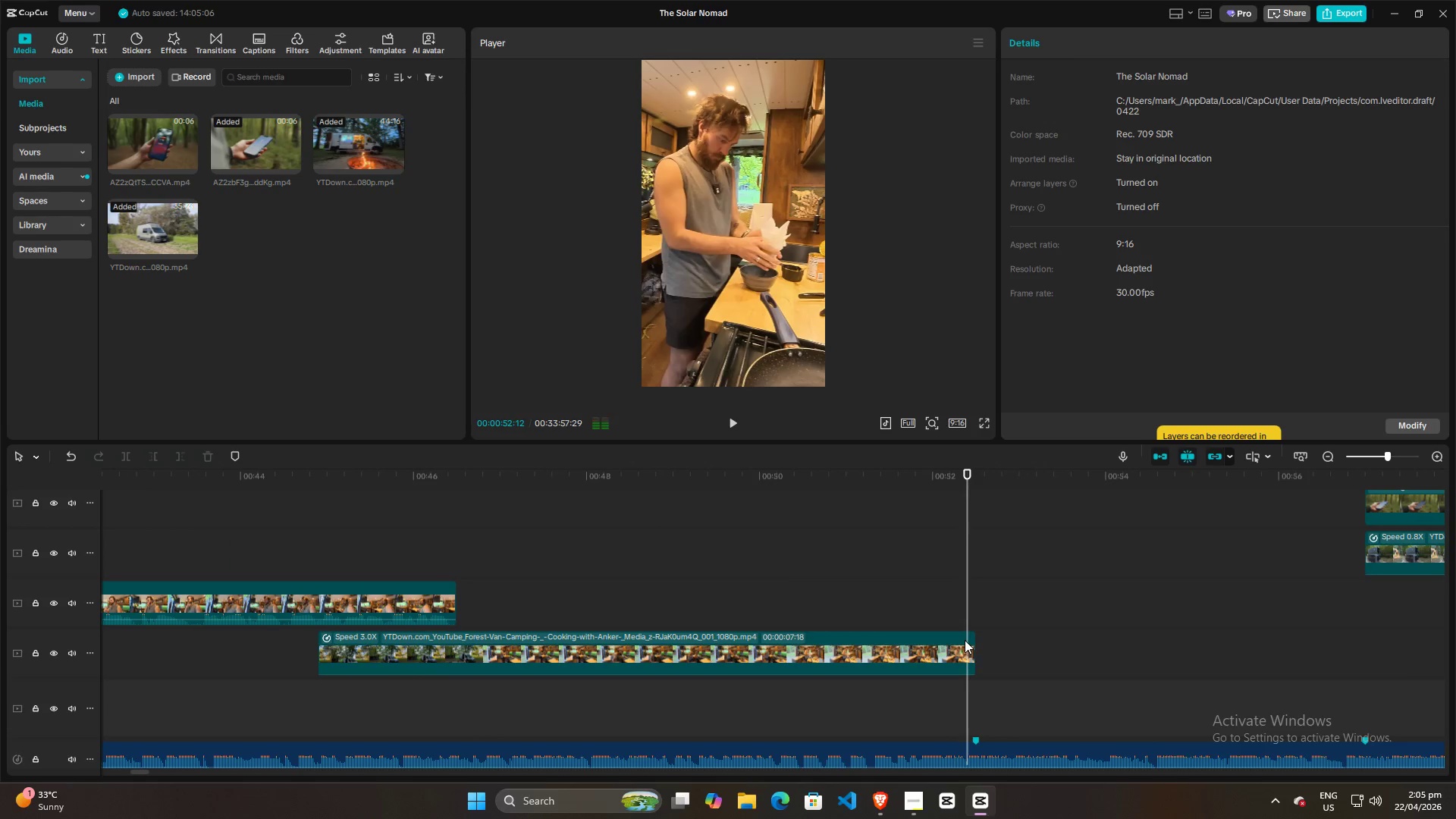 
key(Space)
 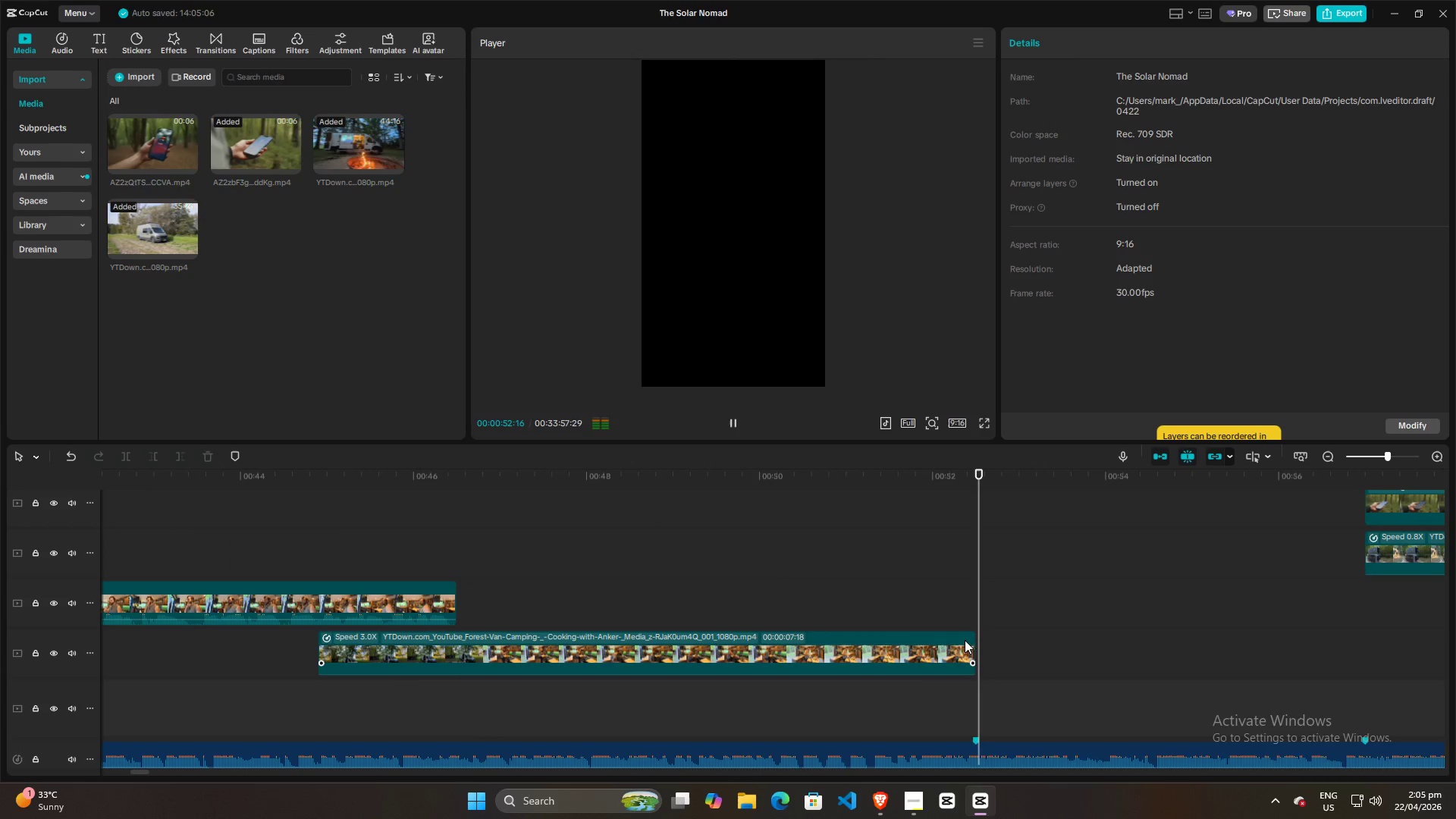 
key(Space)
 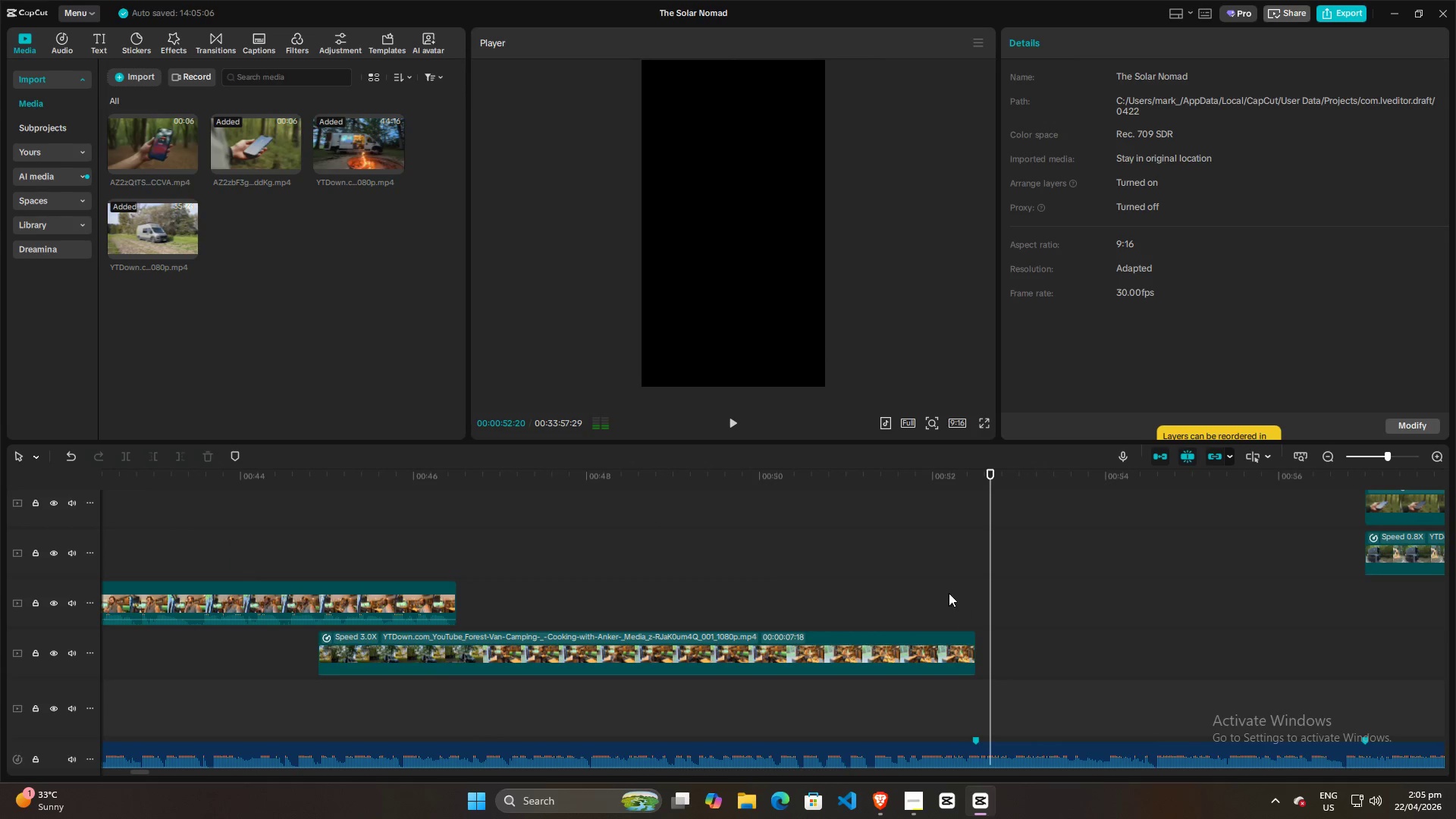 
left_click([946, 591])
 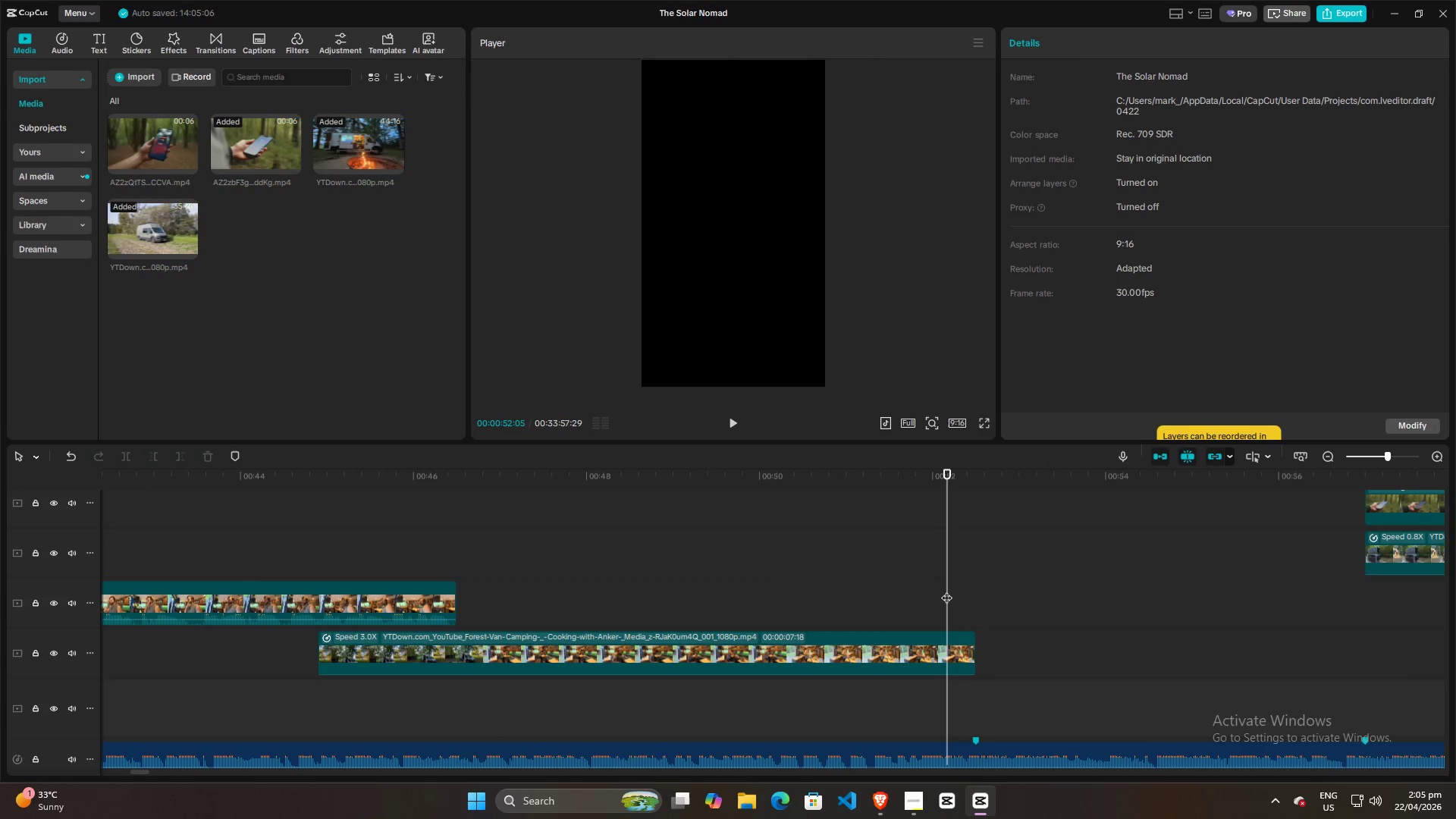 
key(Space)
 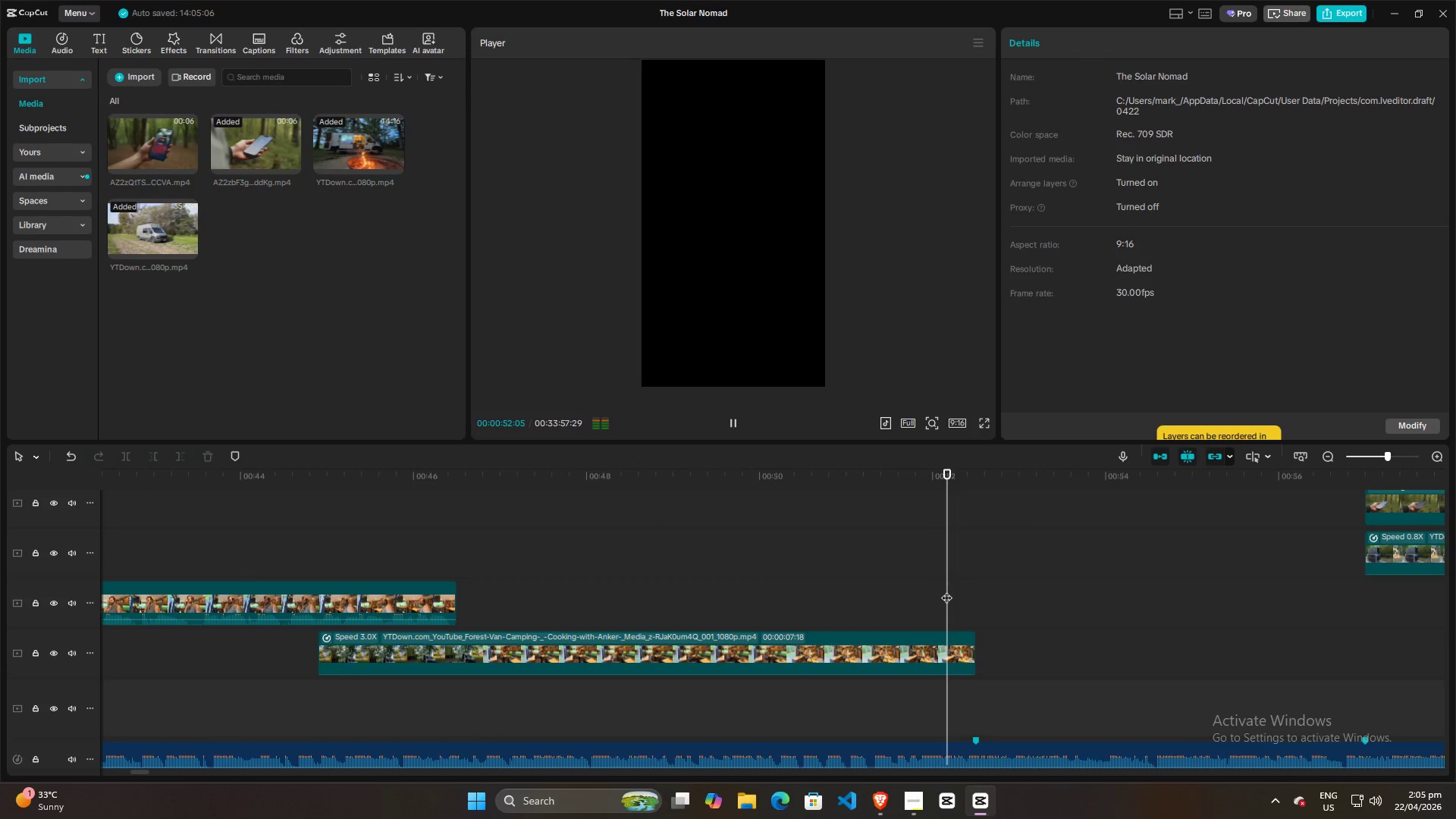 
key(Space)
 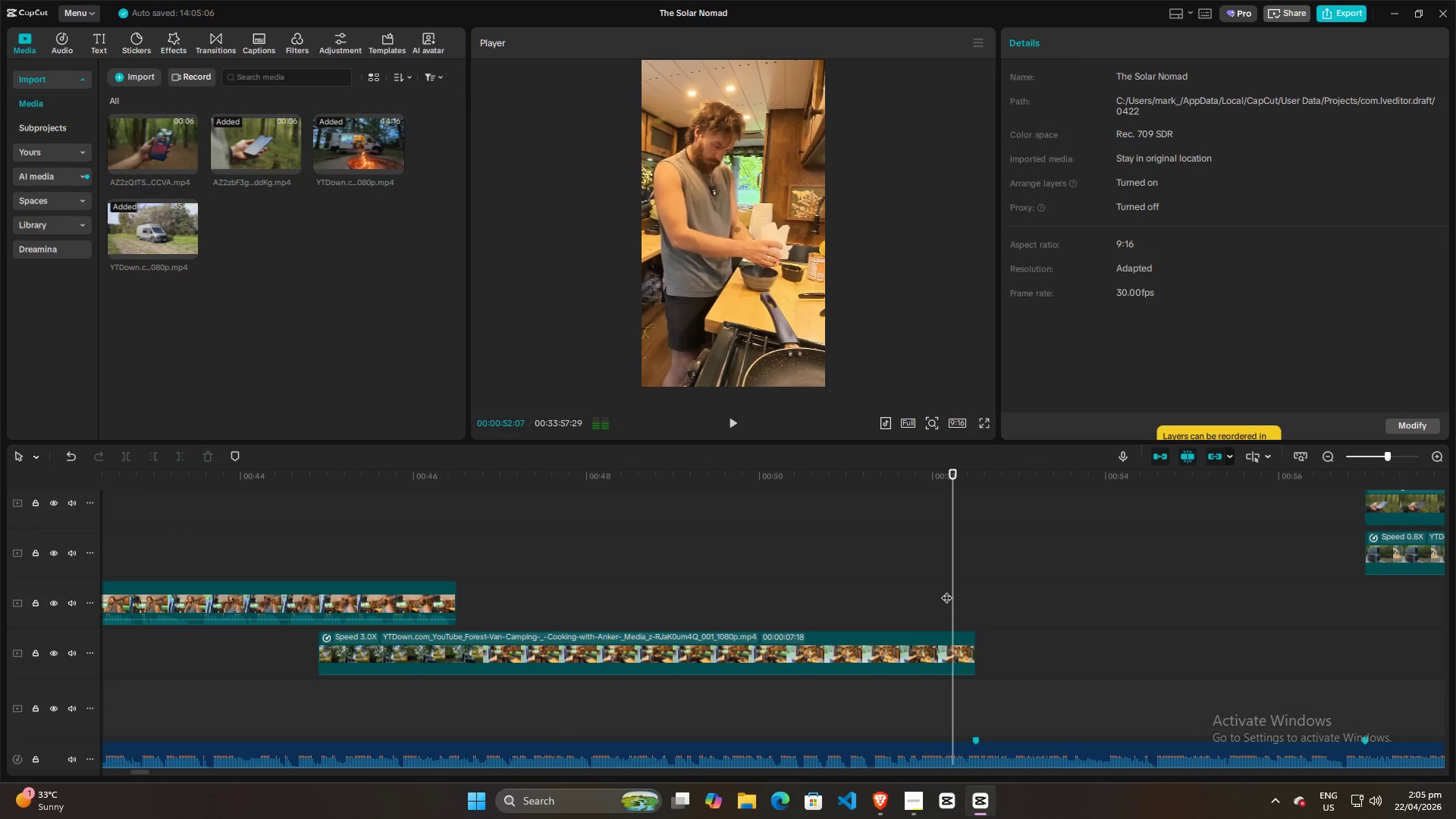 
key(Space)
 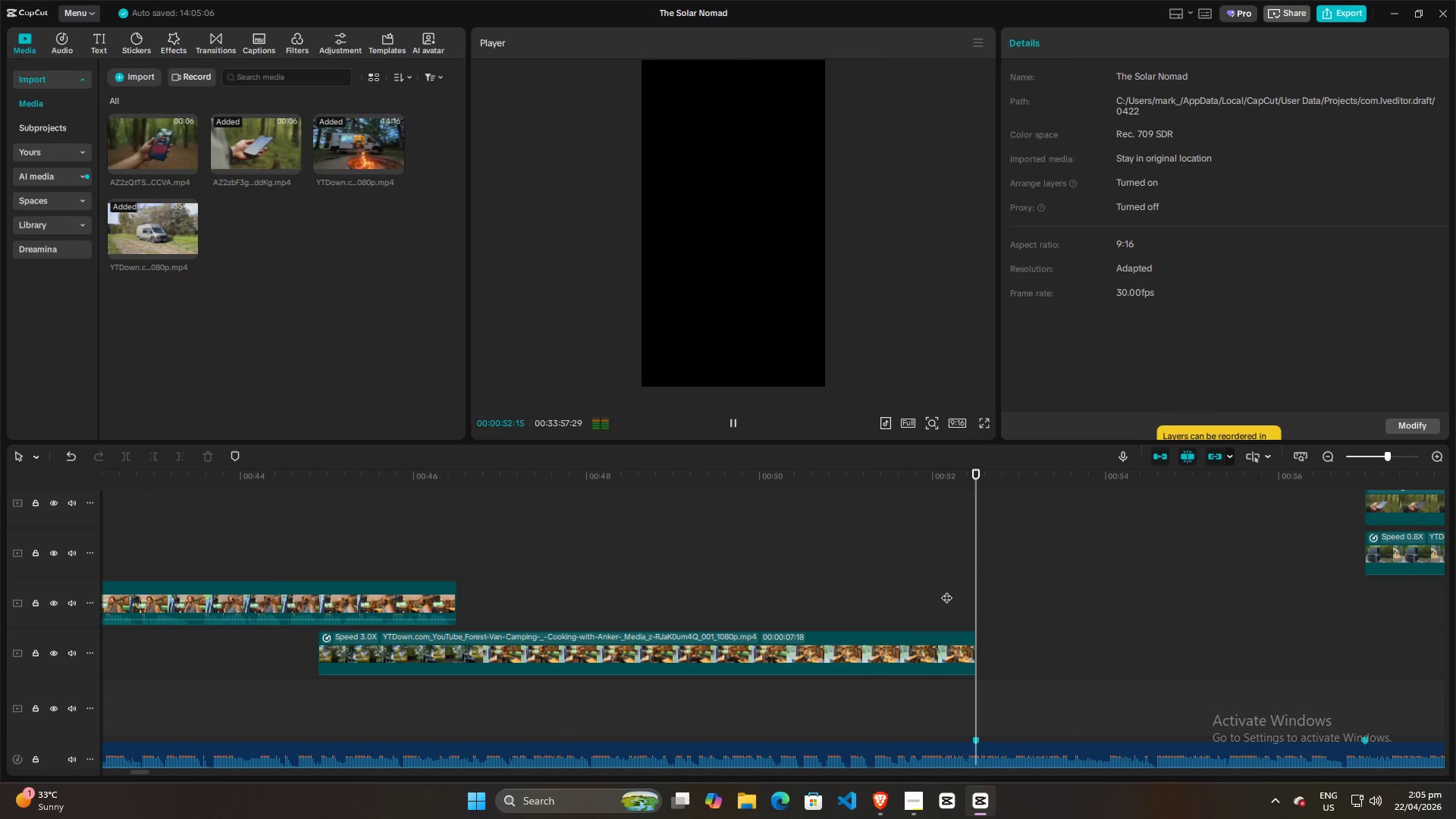 
key(Space)
 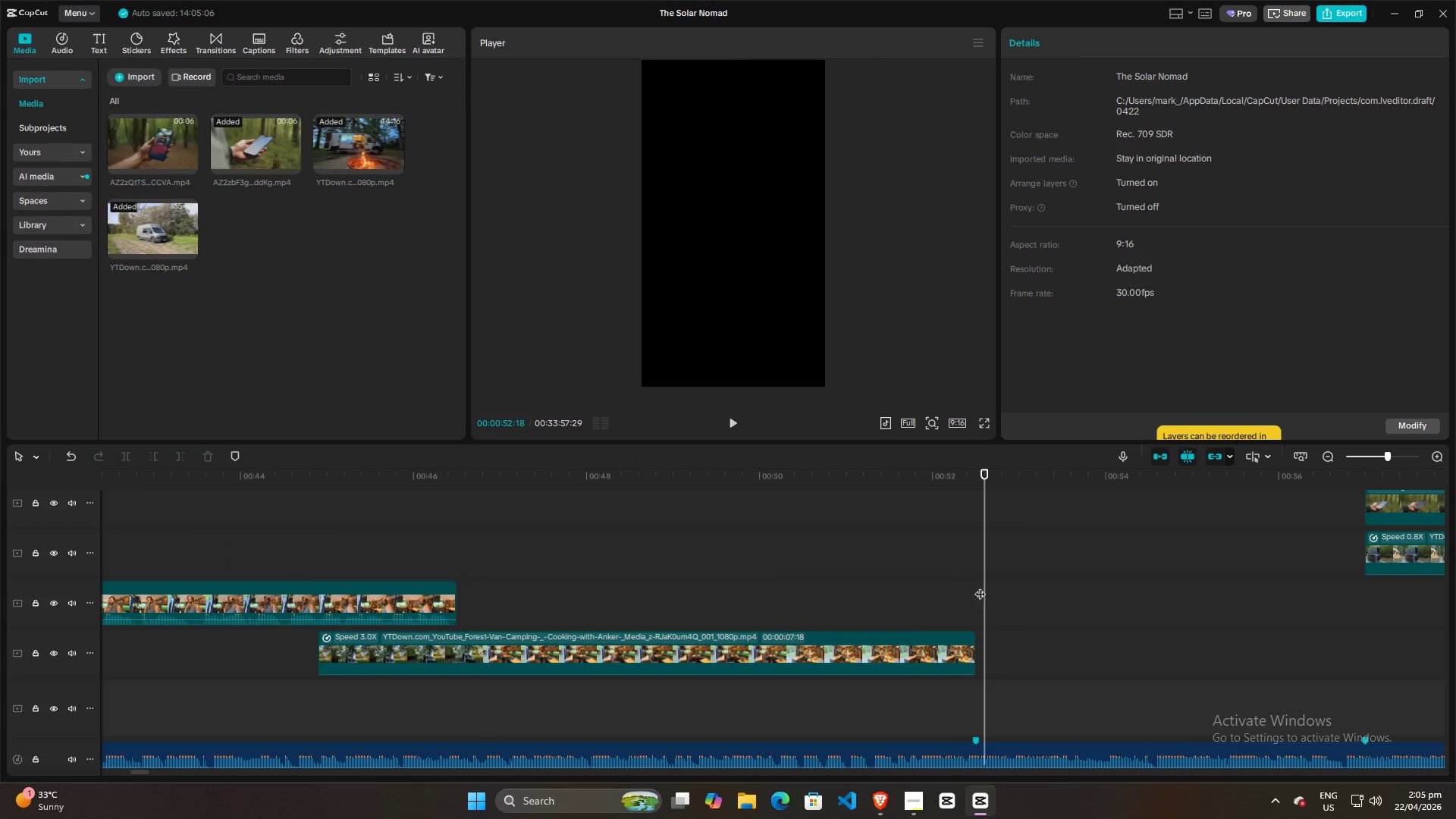 
left_click_drag(start_coordinate=[985, 581], to_coordinate=[969, 585])
 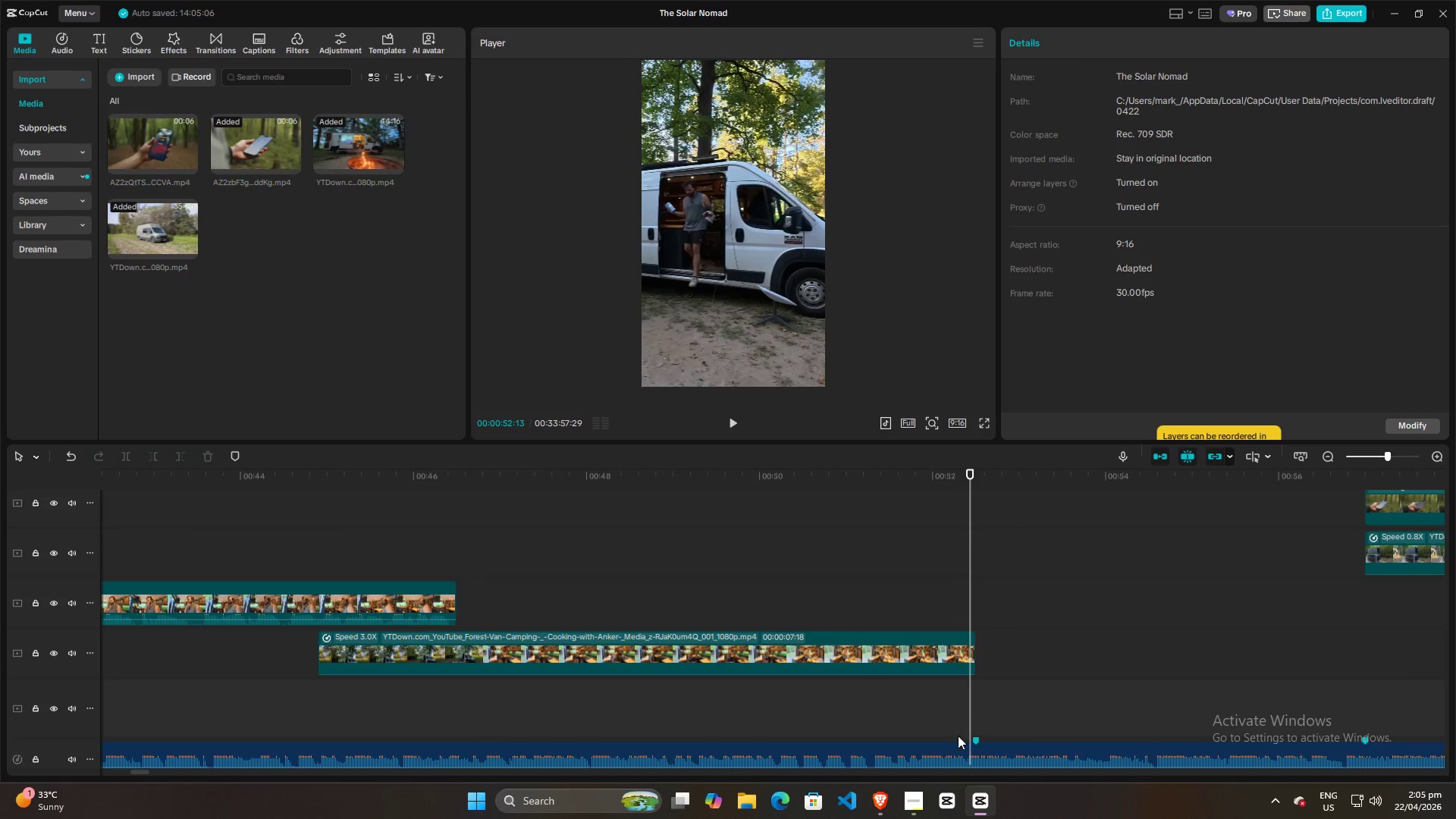 
left_click([958, 745])
 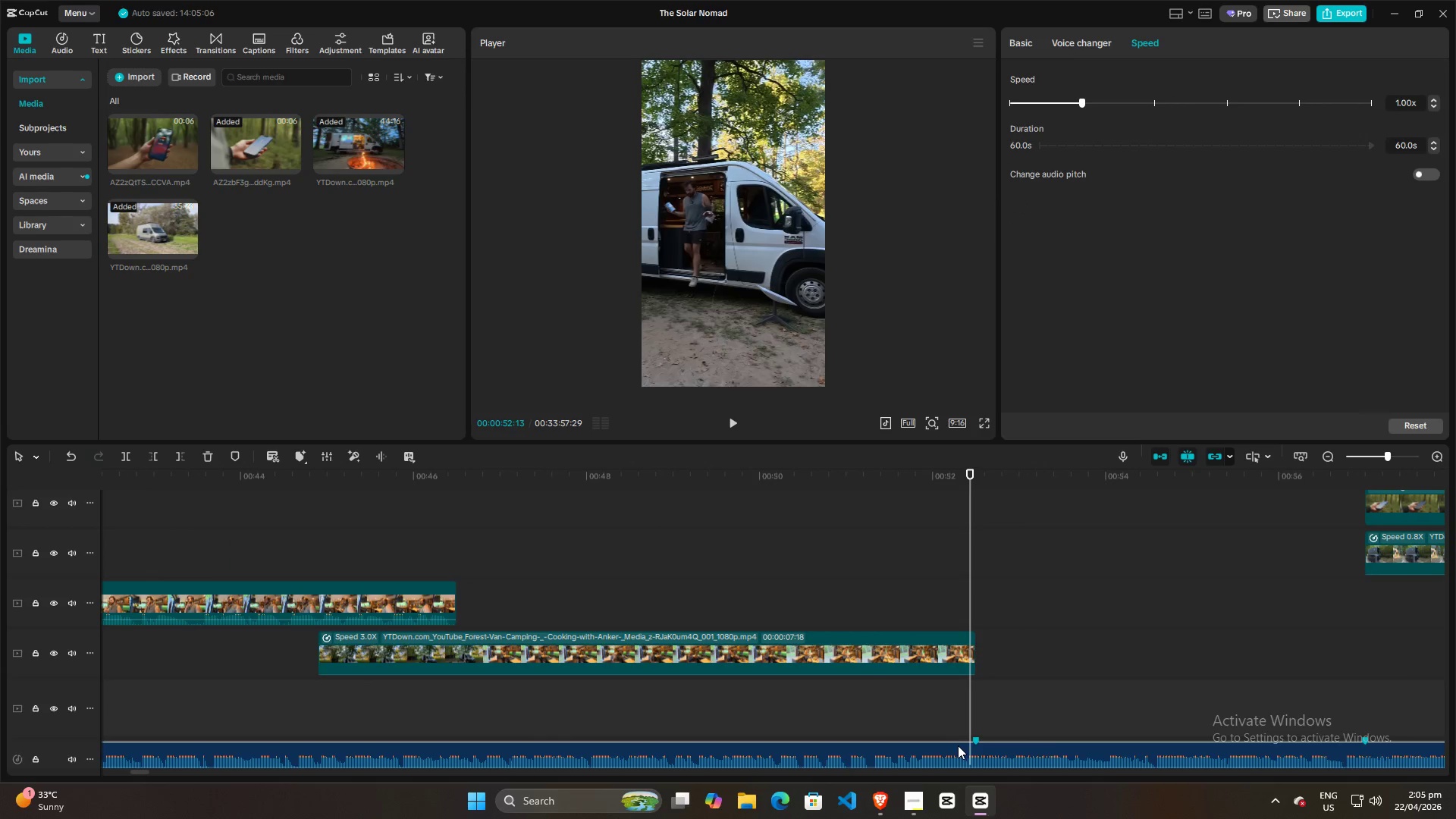 
key(M)
 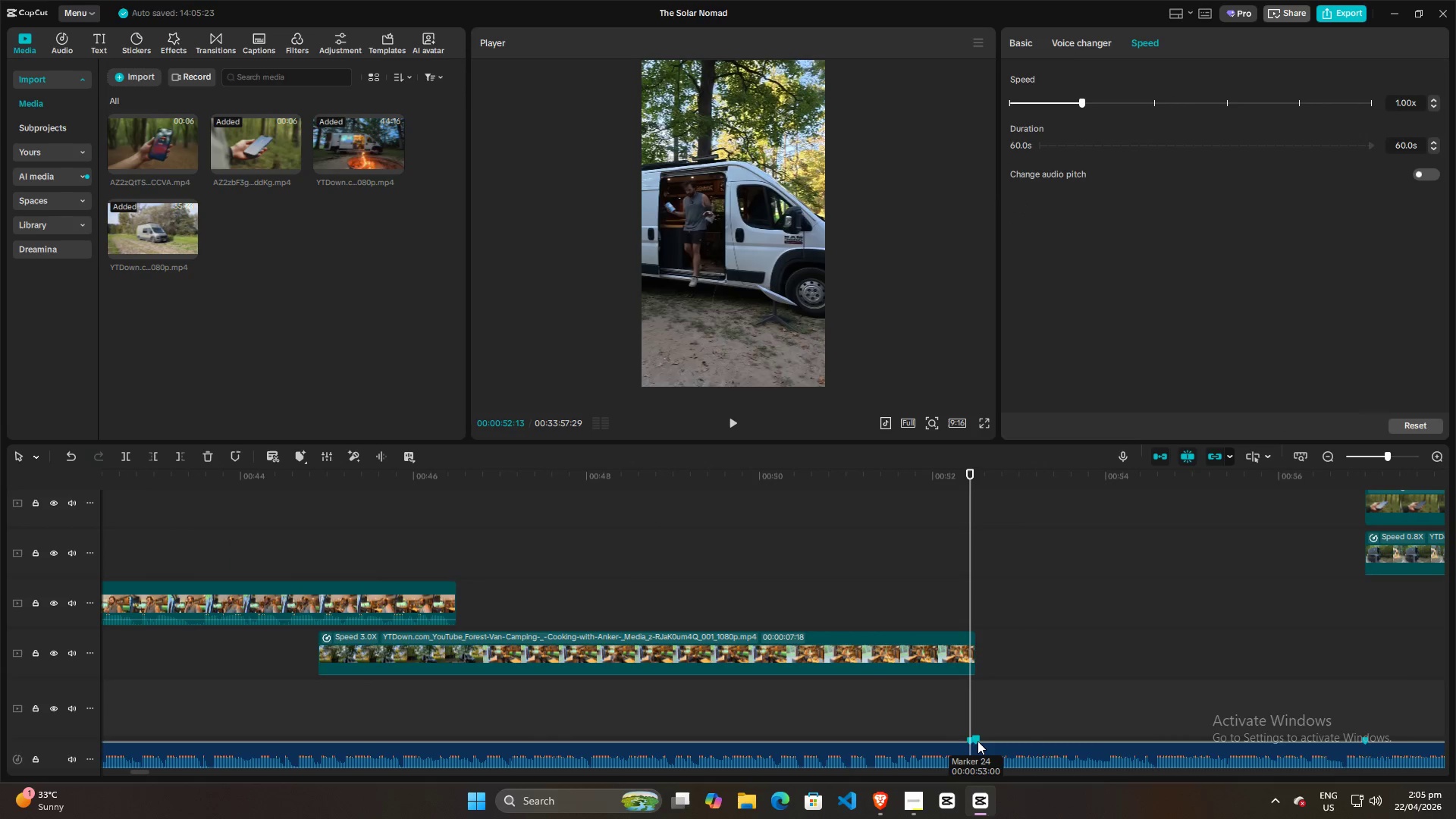 
right_click([977, 741])
 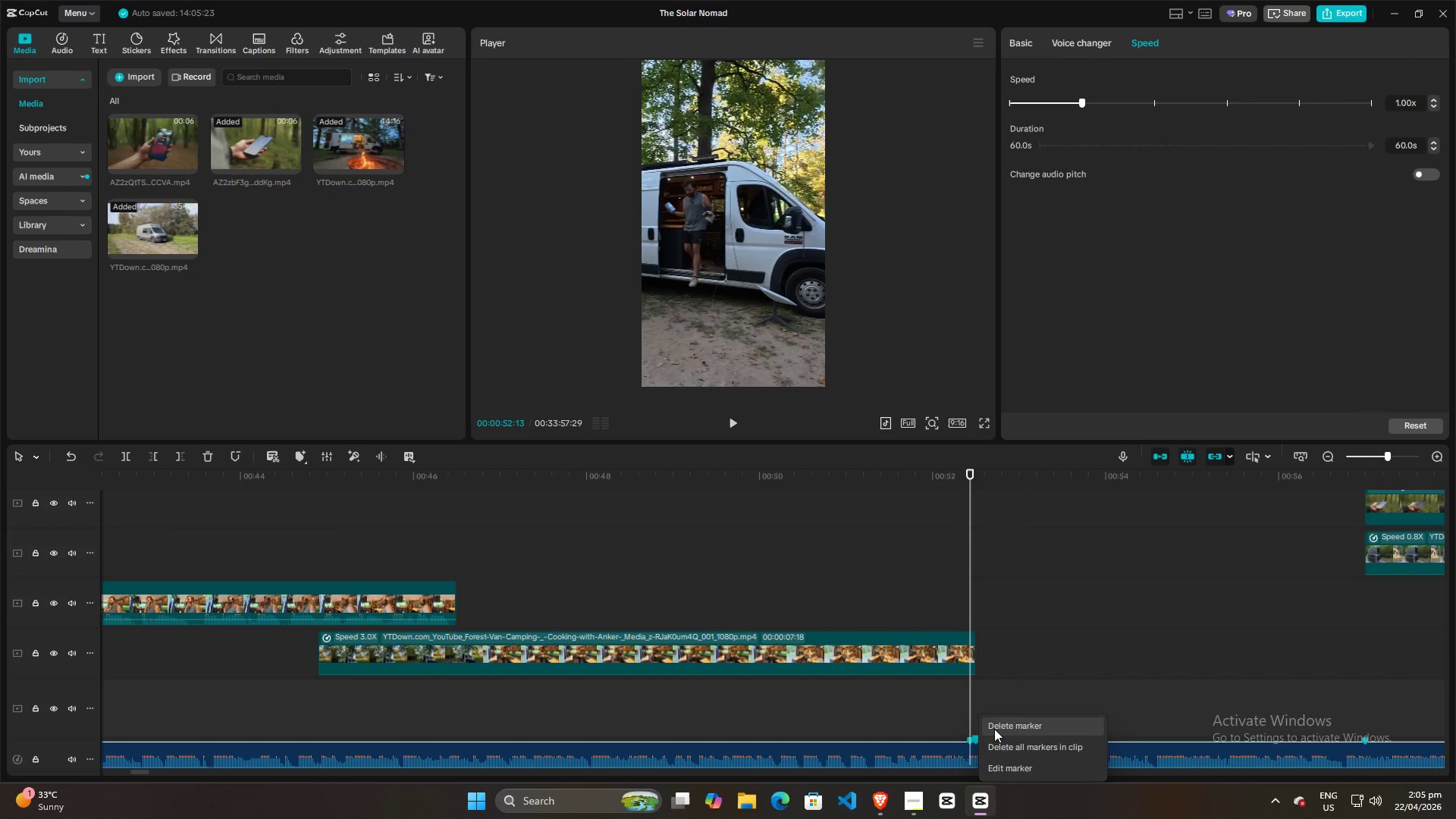 
left_click([996, 727])
 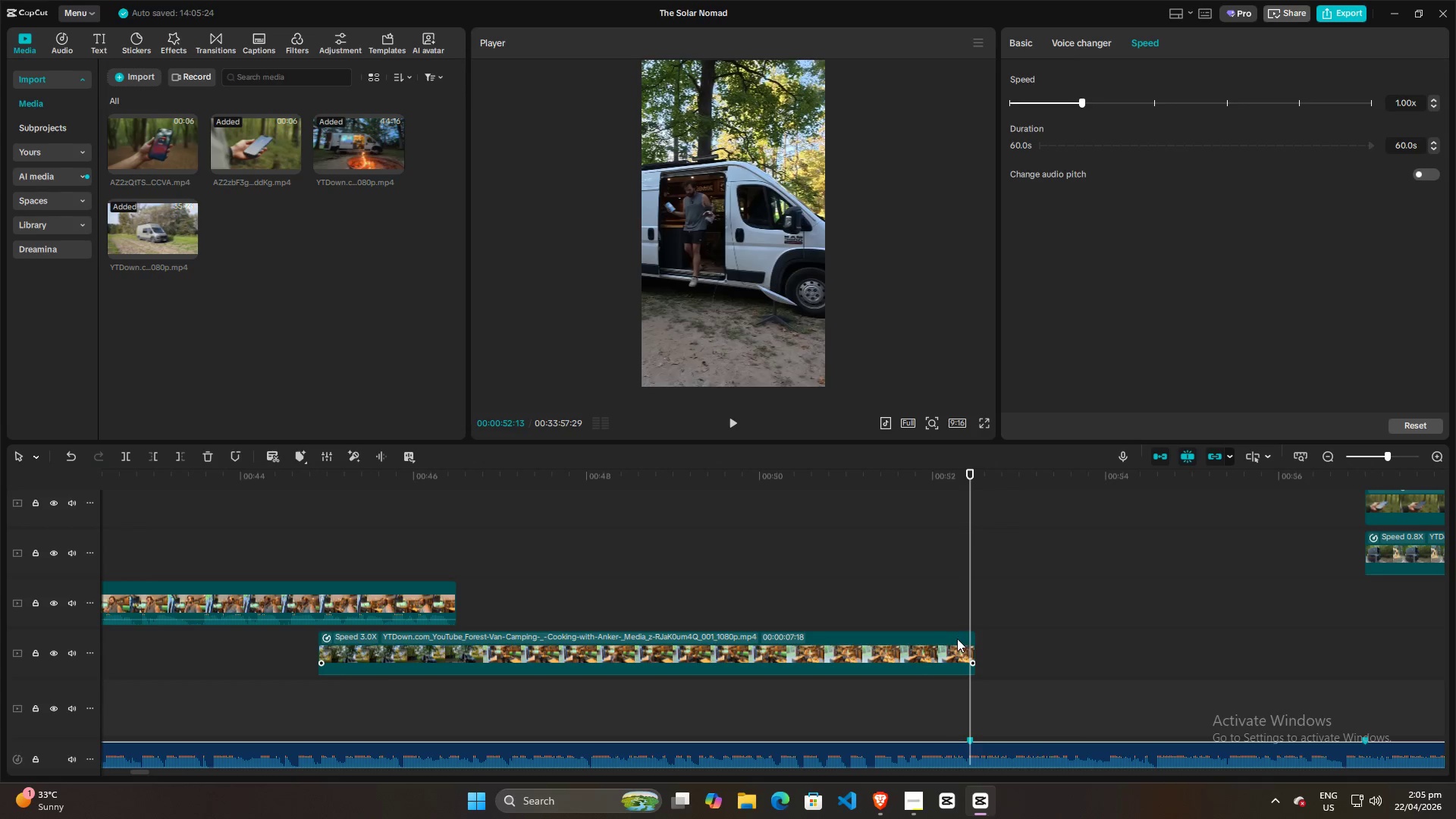 
left_click([952, 652])
 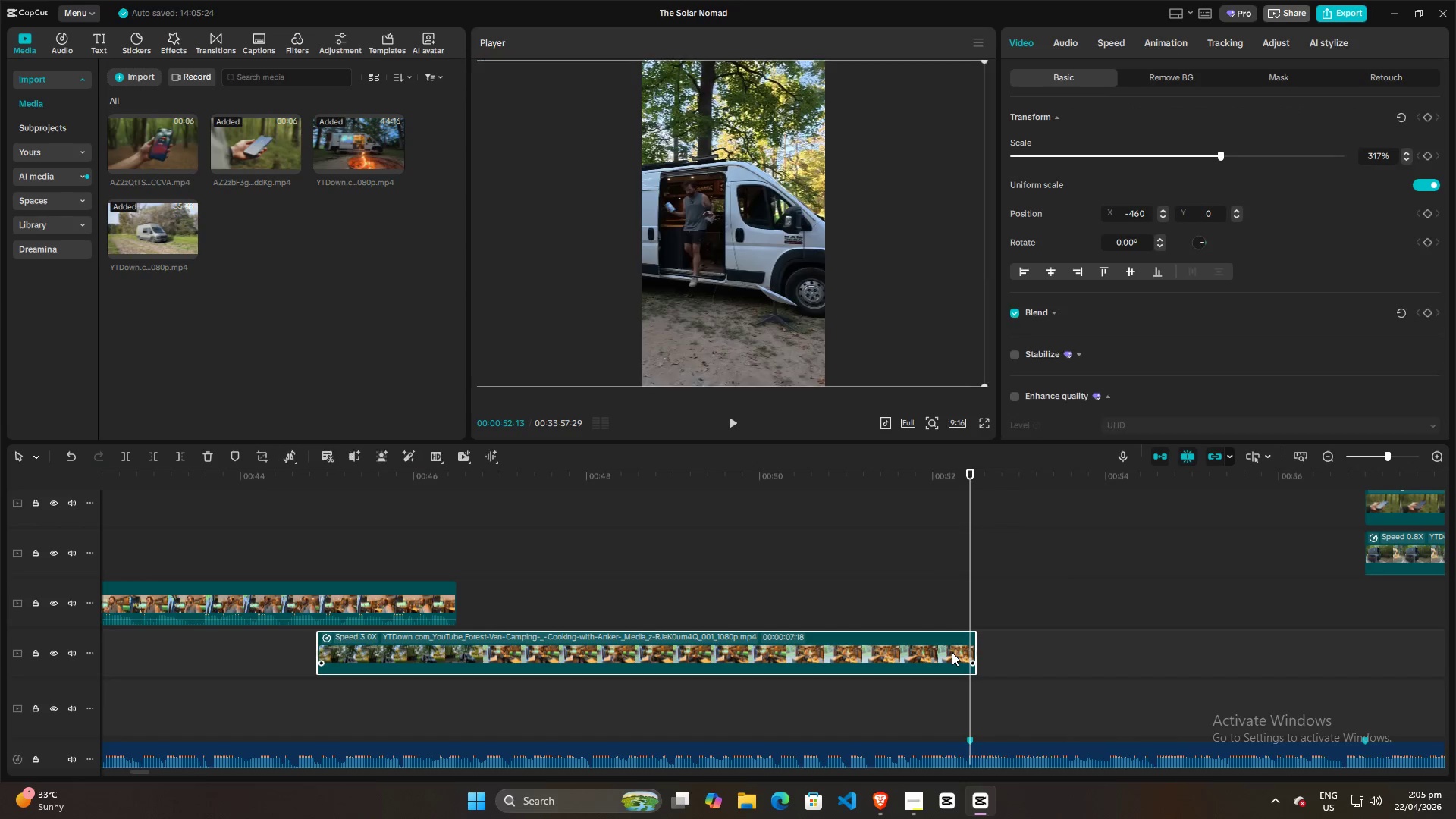 
key(W)
 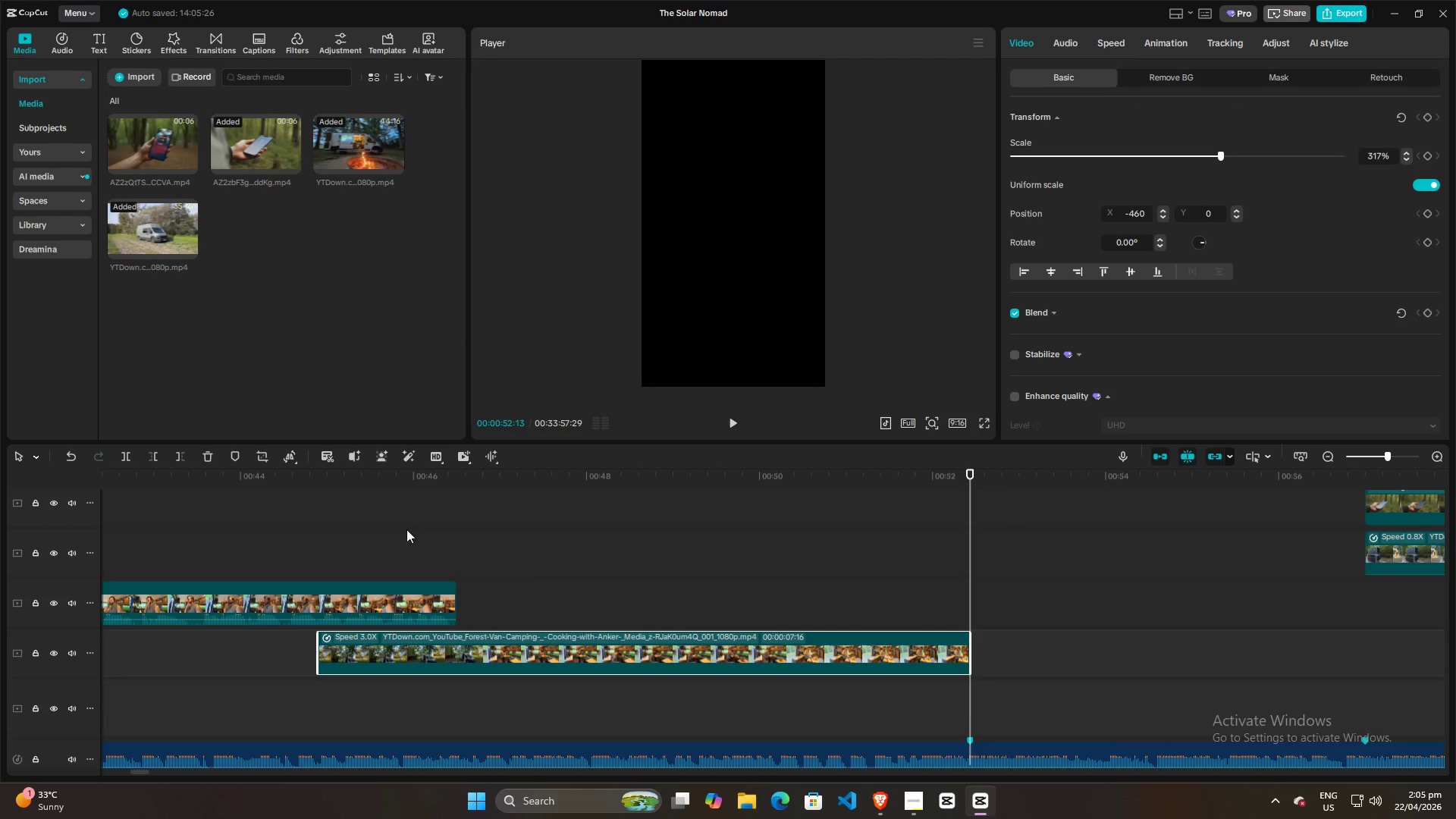 
left_click([318, 551])
 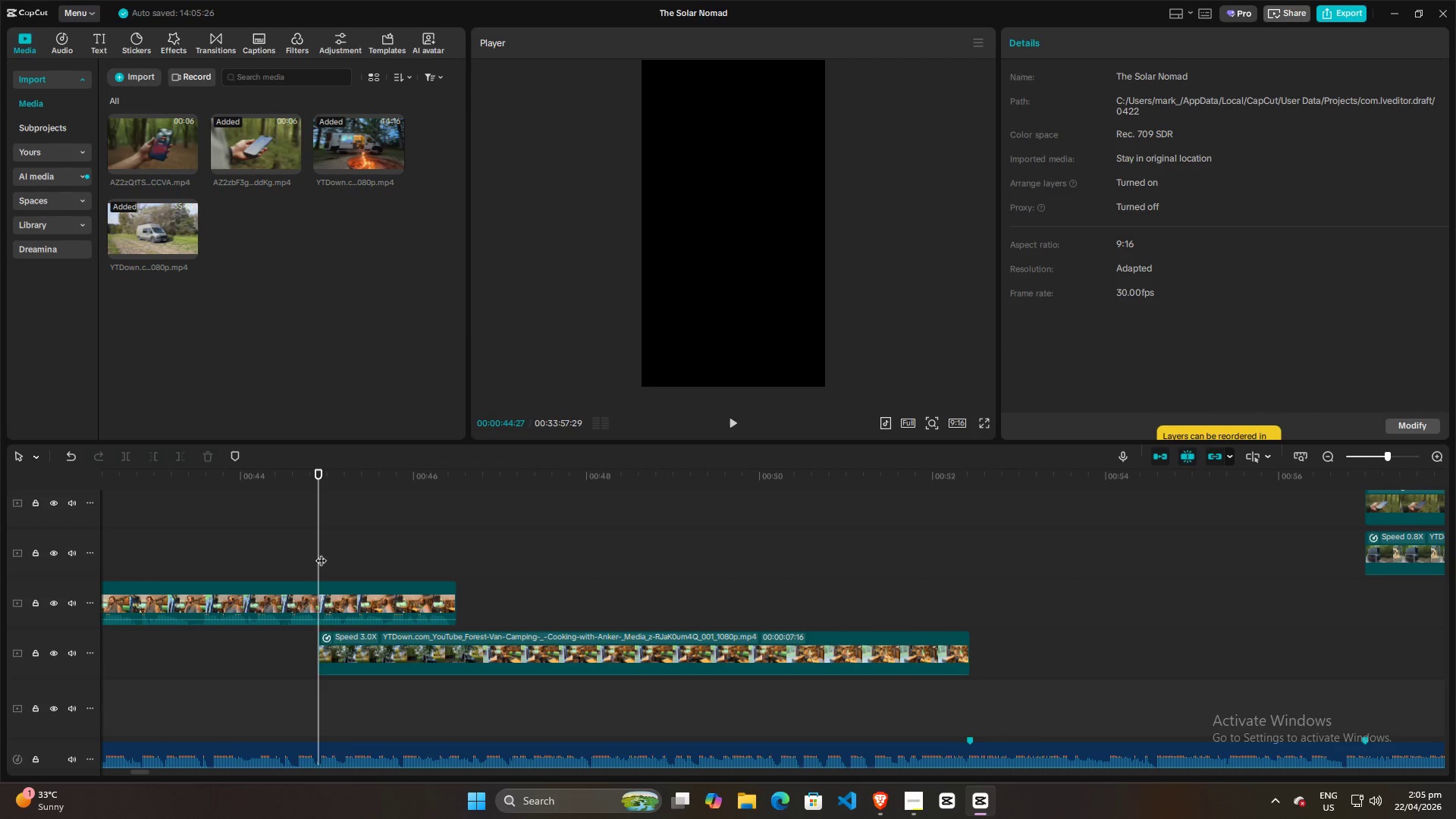 
key(Space)
 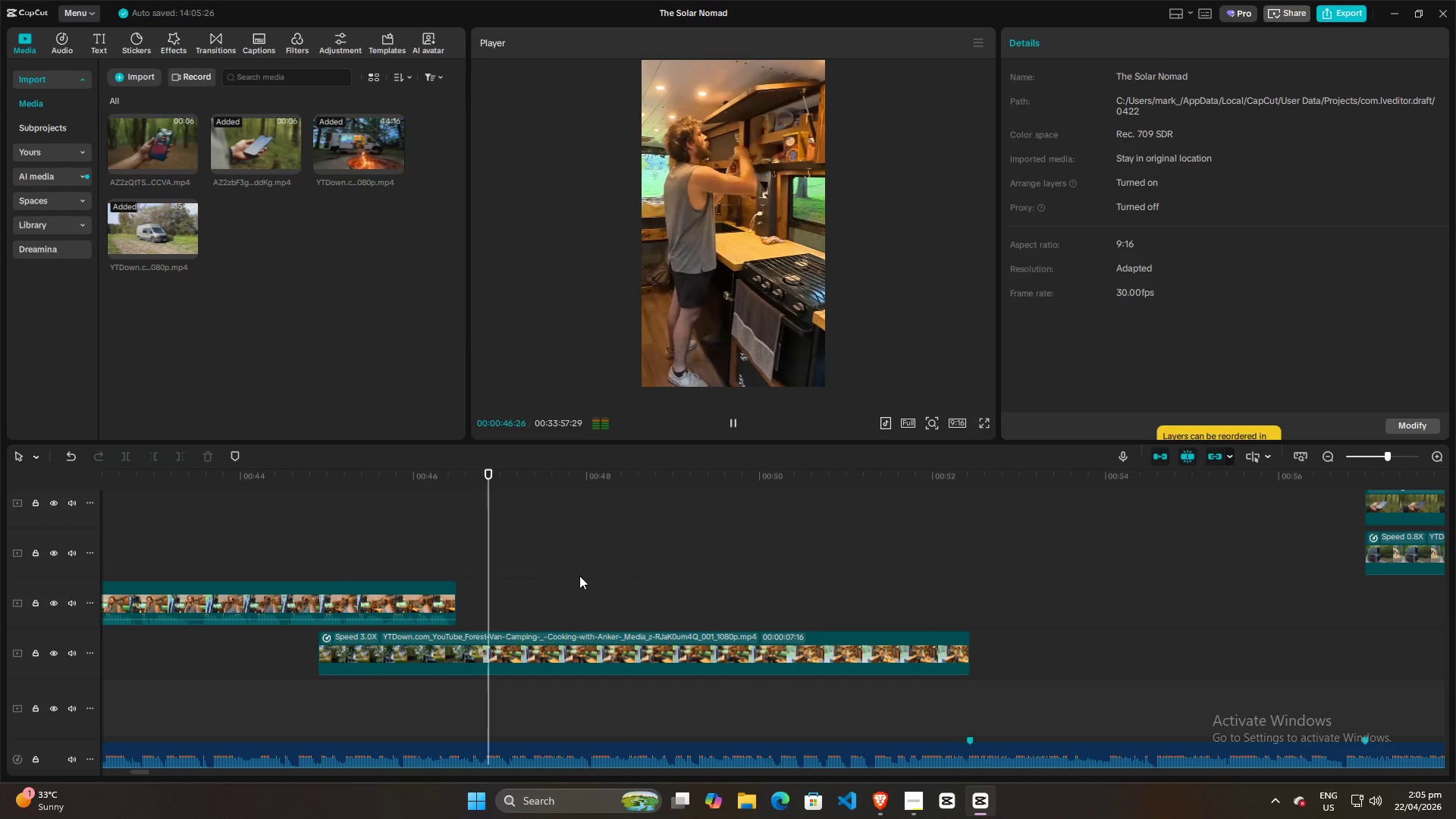 
hold_key(key=ControlLeft, duration=1.22)
scroll: coordinate [612, 556], scroll_direction: down, amount: 14.0
 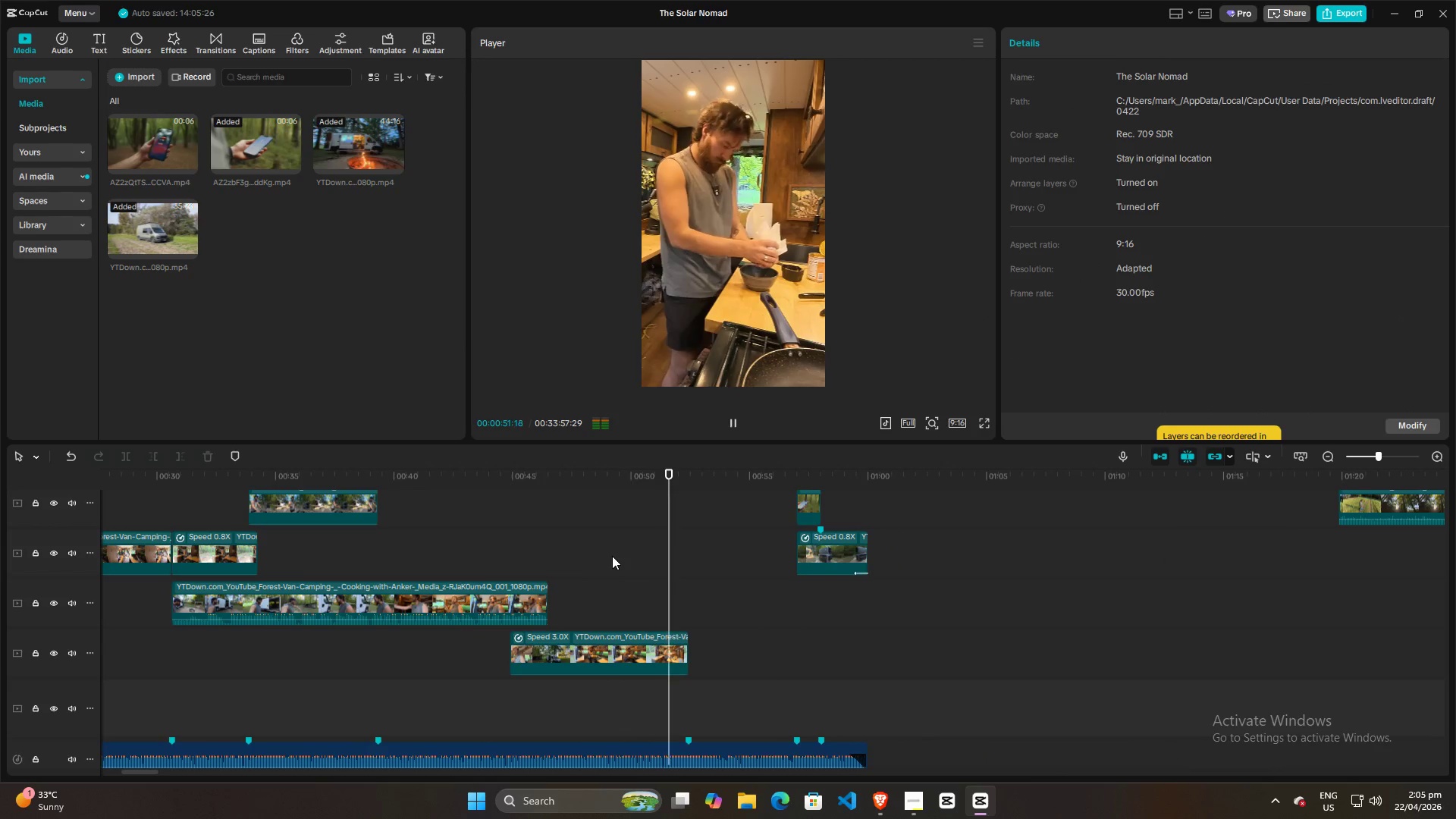 
key(Space)
 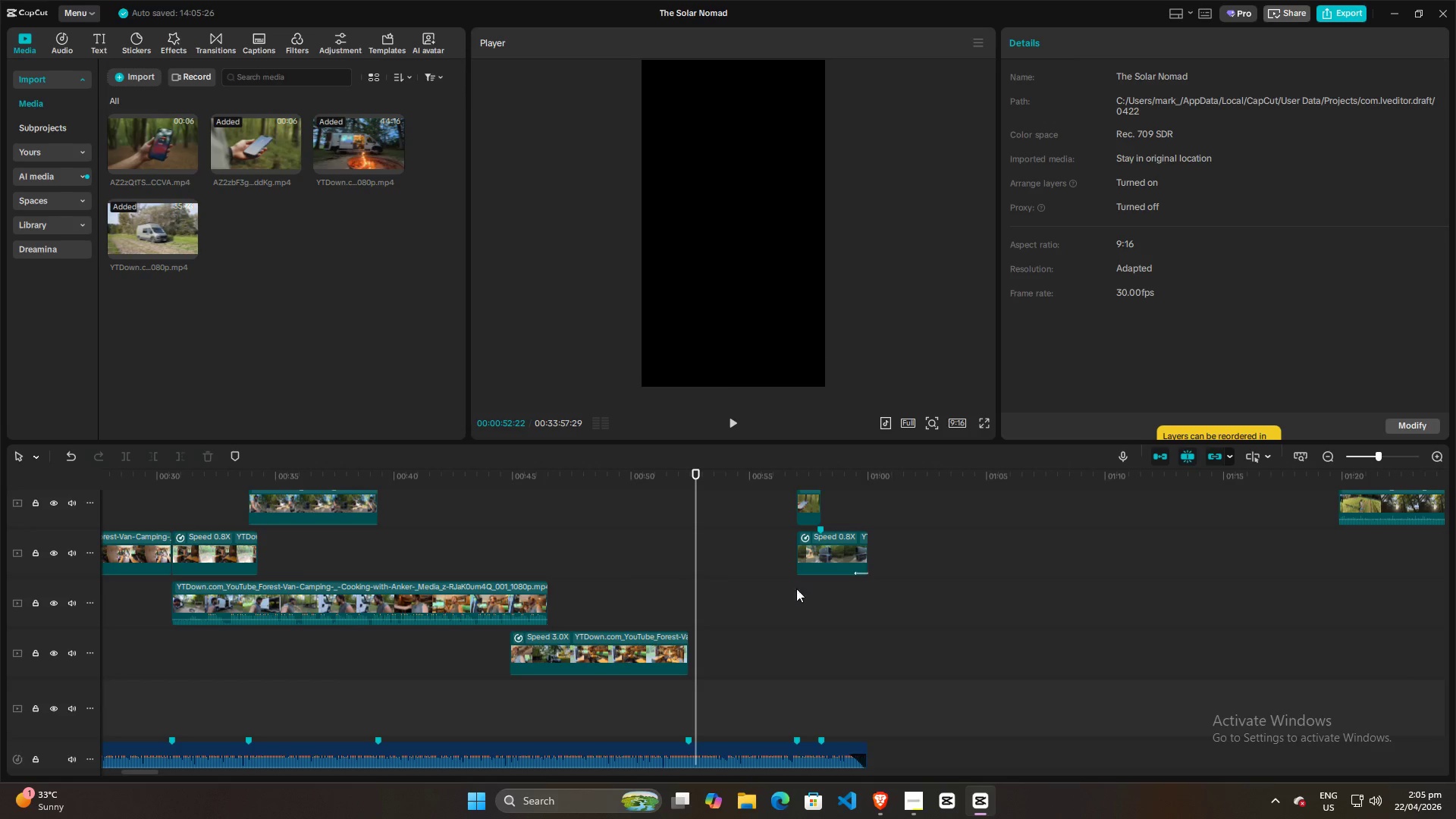 
hold_key(key=ControlLeft, duration=0.94)
scroll: coordinate [811, 597], scroll_direction: down, amount: 4.0
 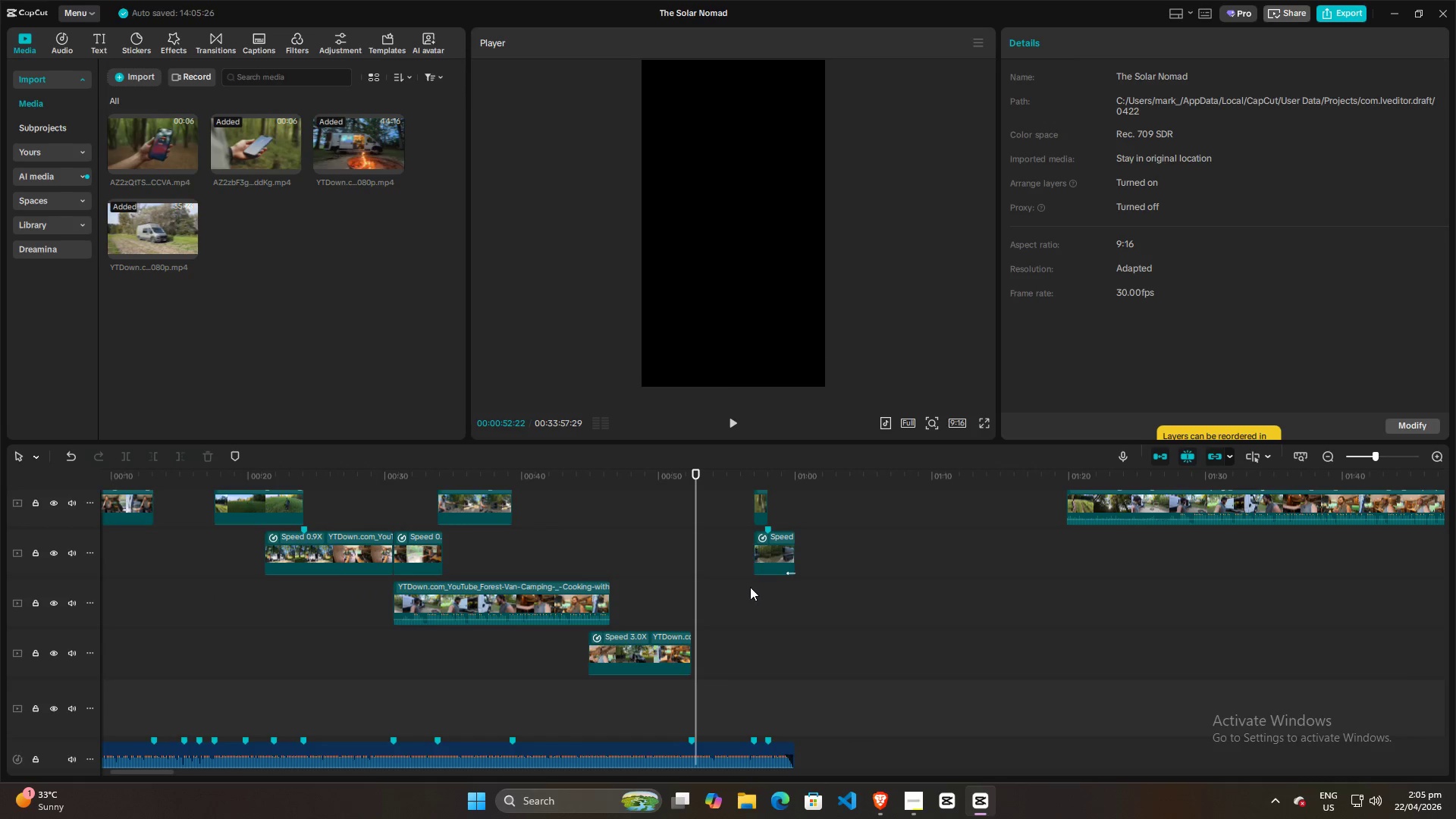 
scroll: coordinate [938, 592], scroll_direction: up, amount: 7.0
 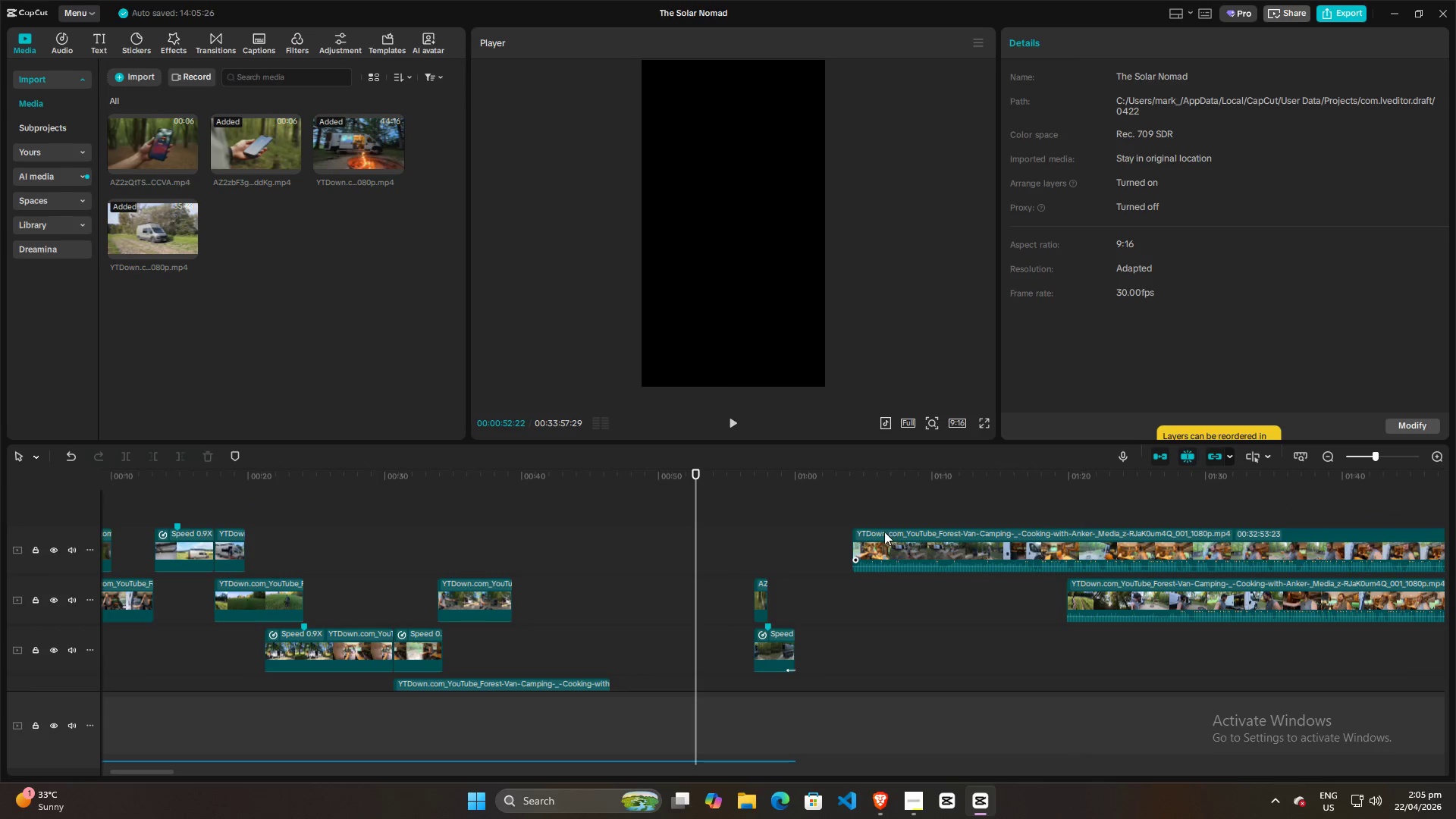 
left_click([878, 504])
 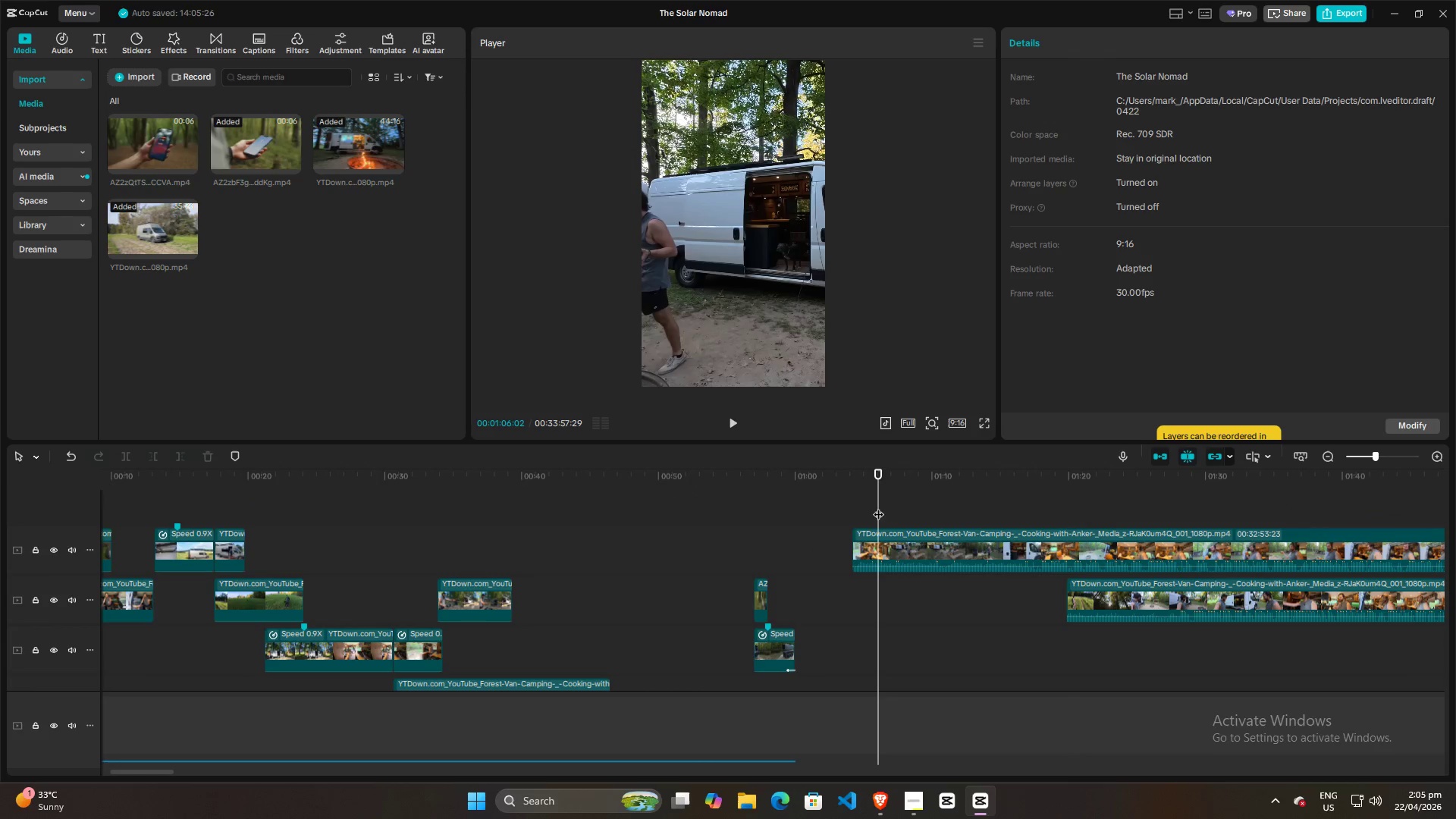 
left_click([915, 812])